 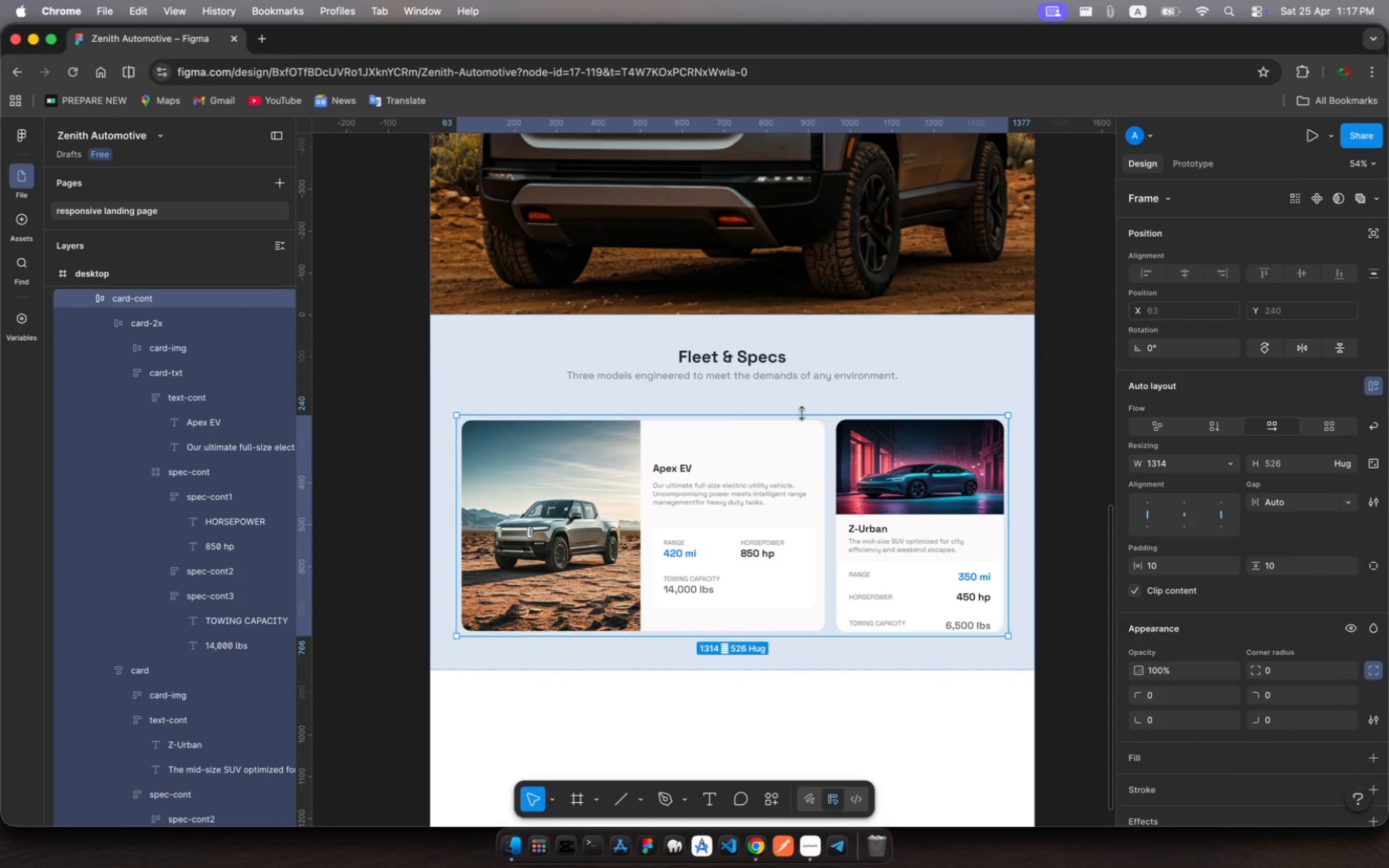 
left_click_drag(start_coordinate=[802, 413], to_coordinate=[801, 394])
 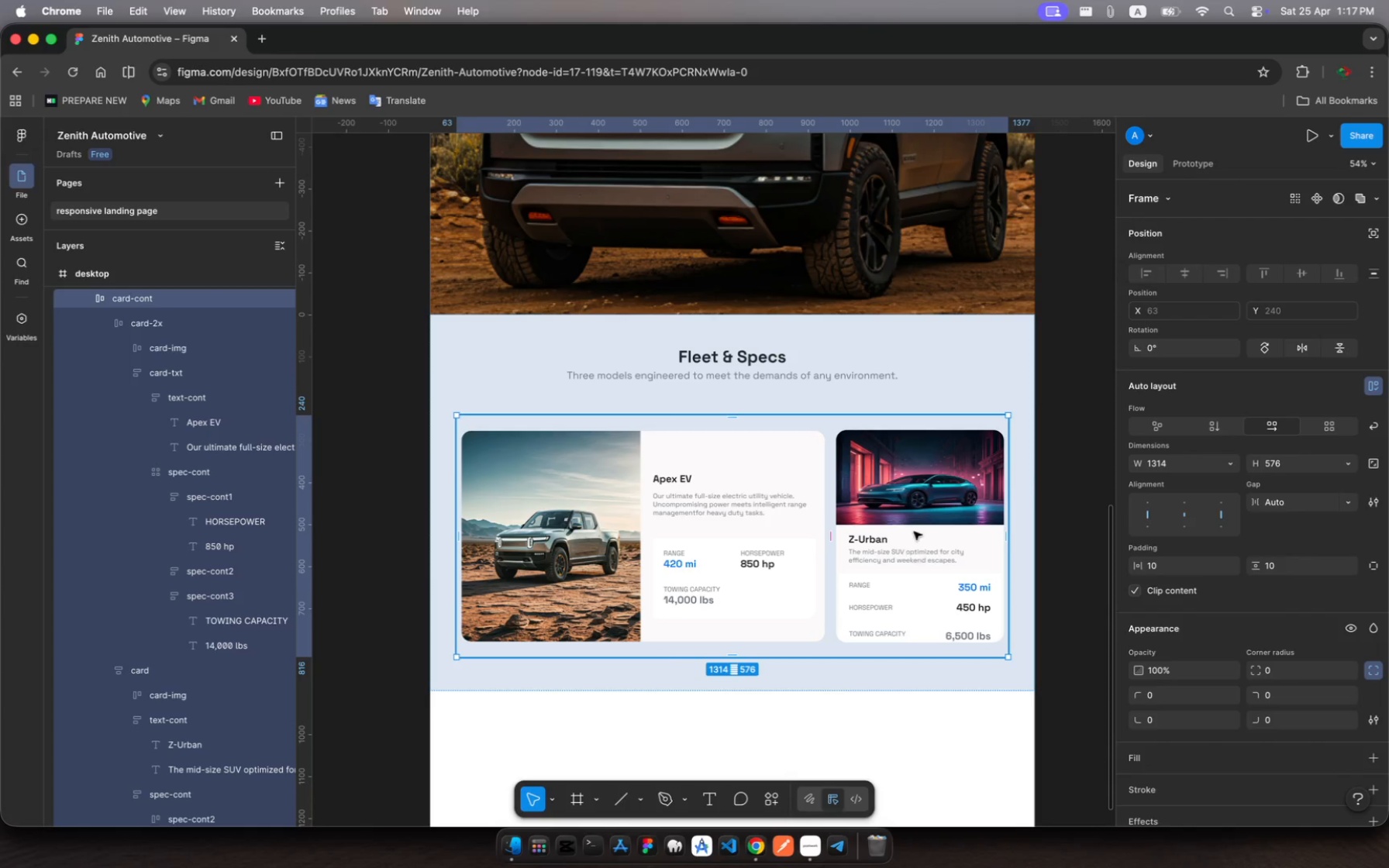 
left_click([920, 456])
 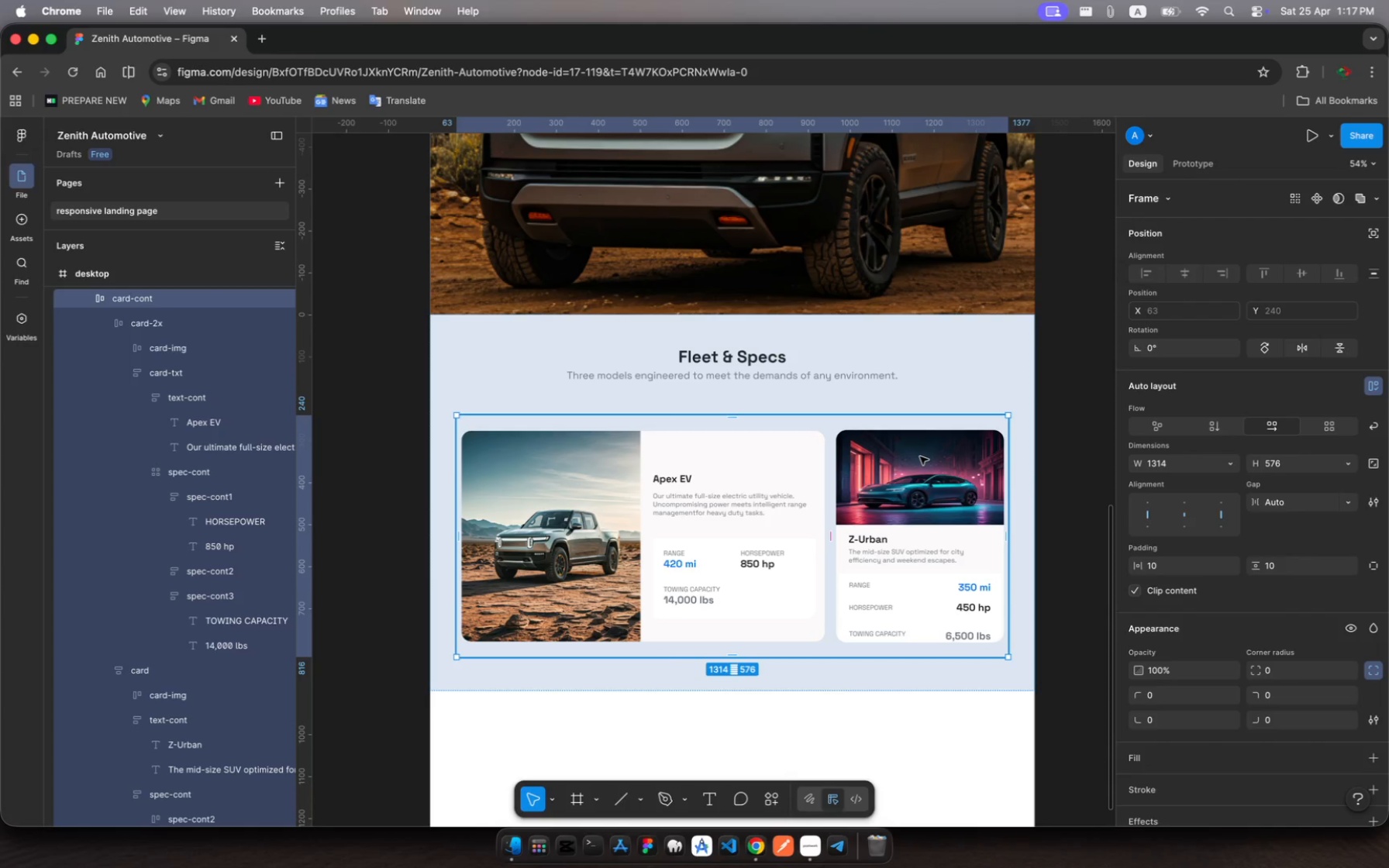 
left_click([920, 456])
 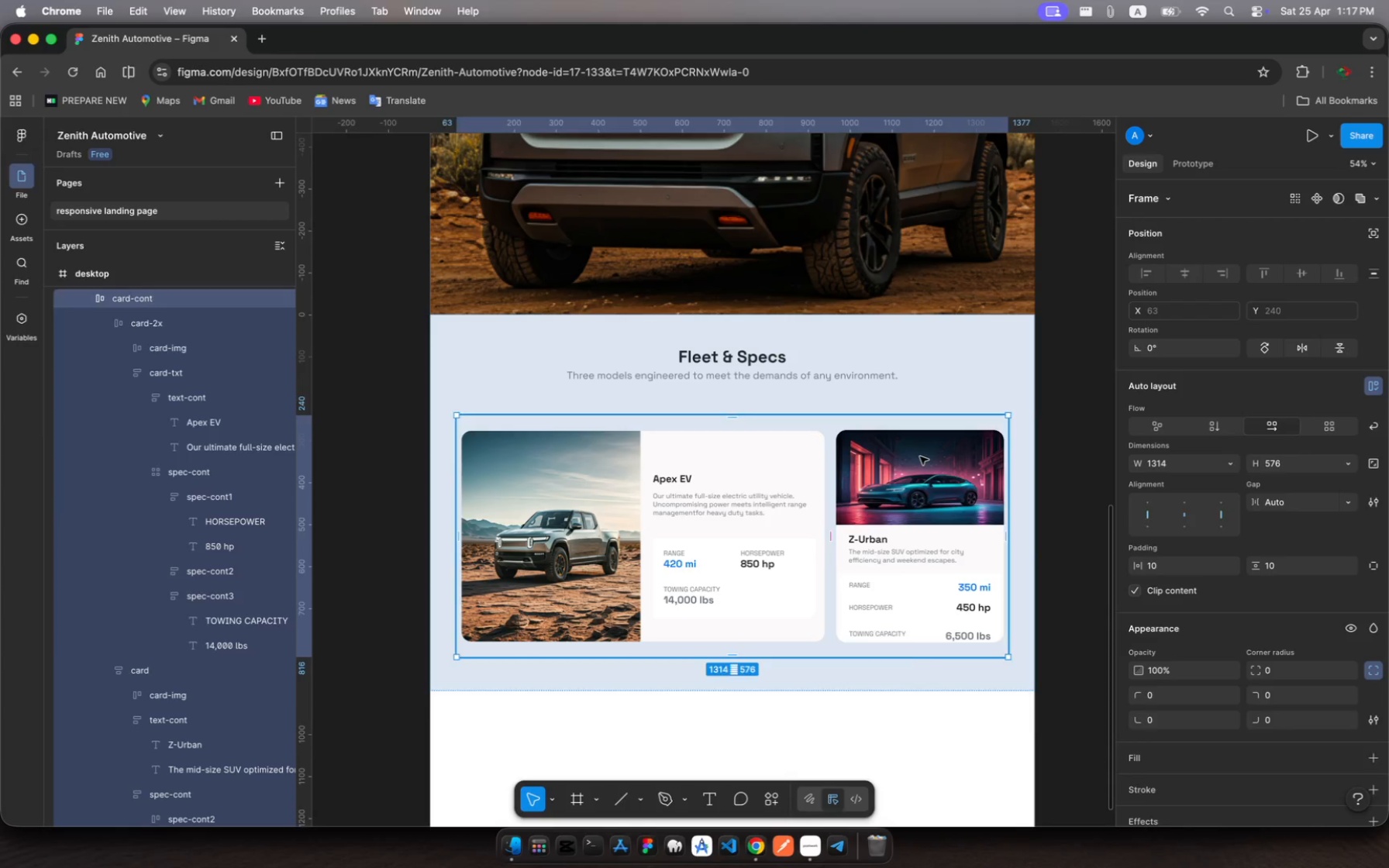 
left_click([920, 456])
 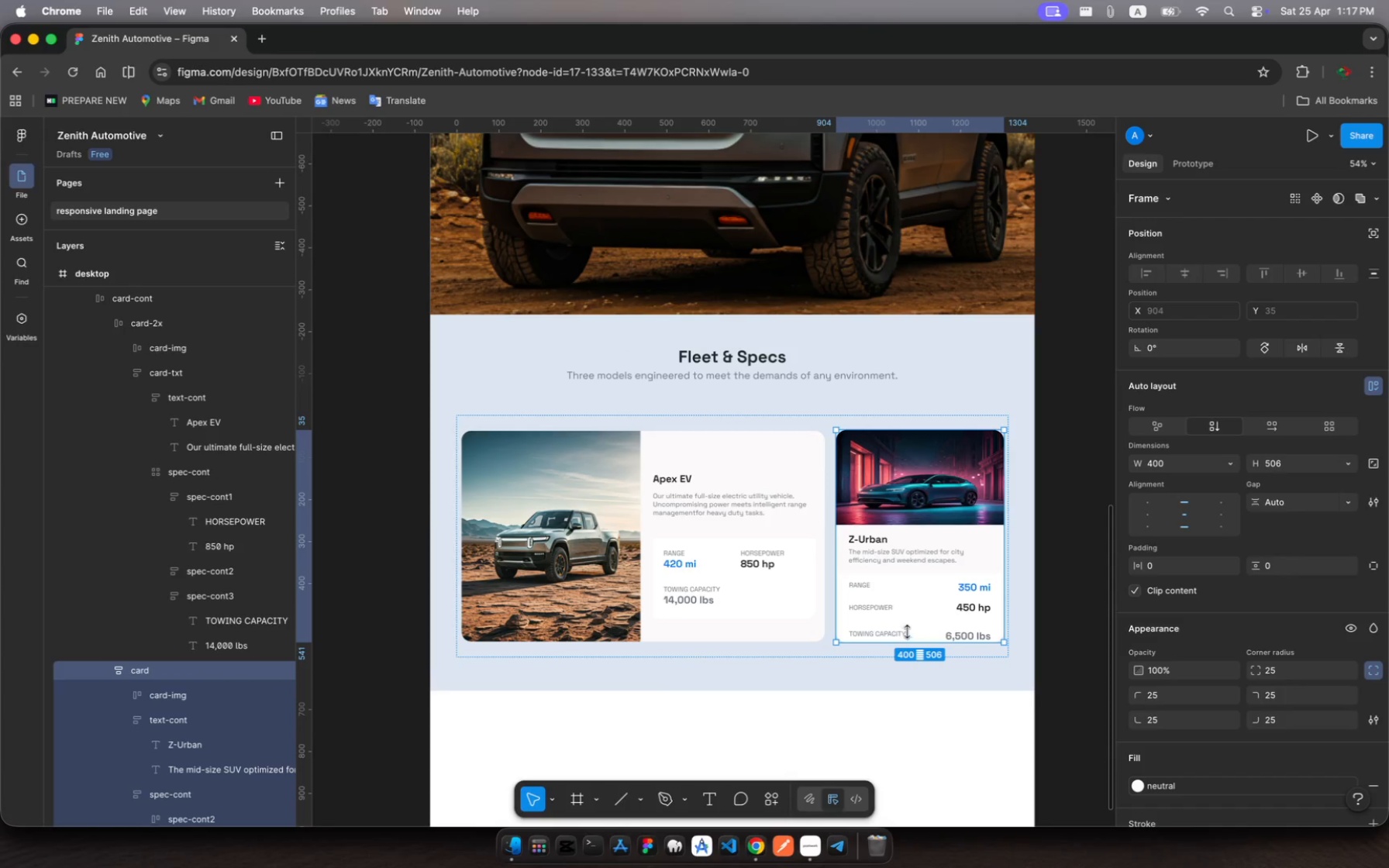 
left_click([905, 617])
 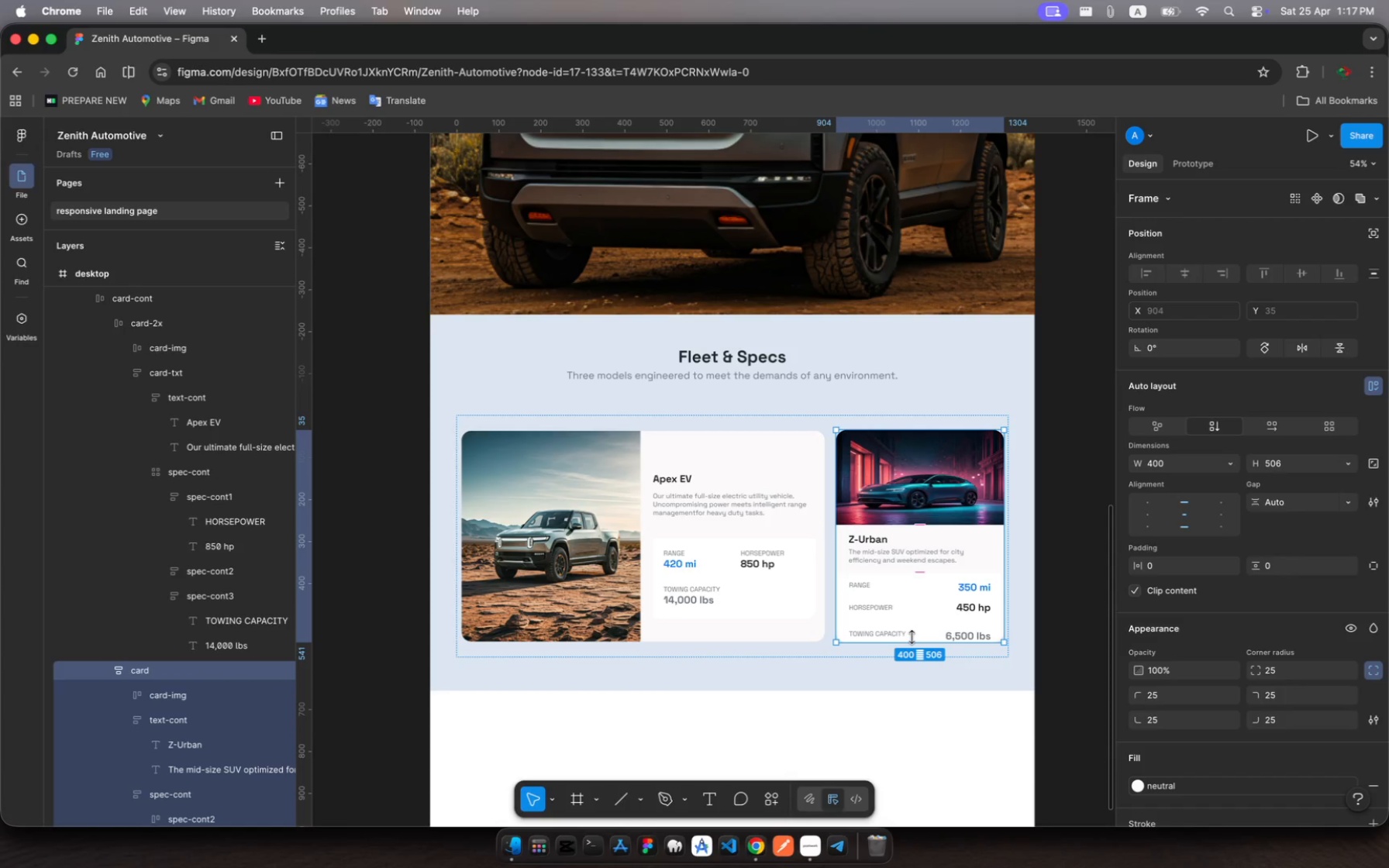 
left_click_drag(start_coordinate=[912, 638], to_coordinate=[915, 649])
 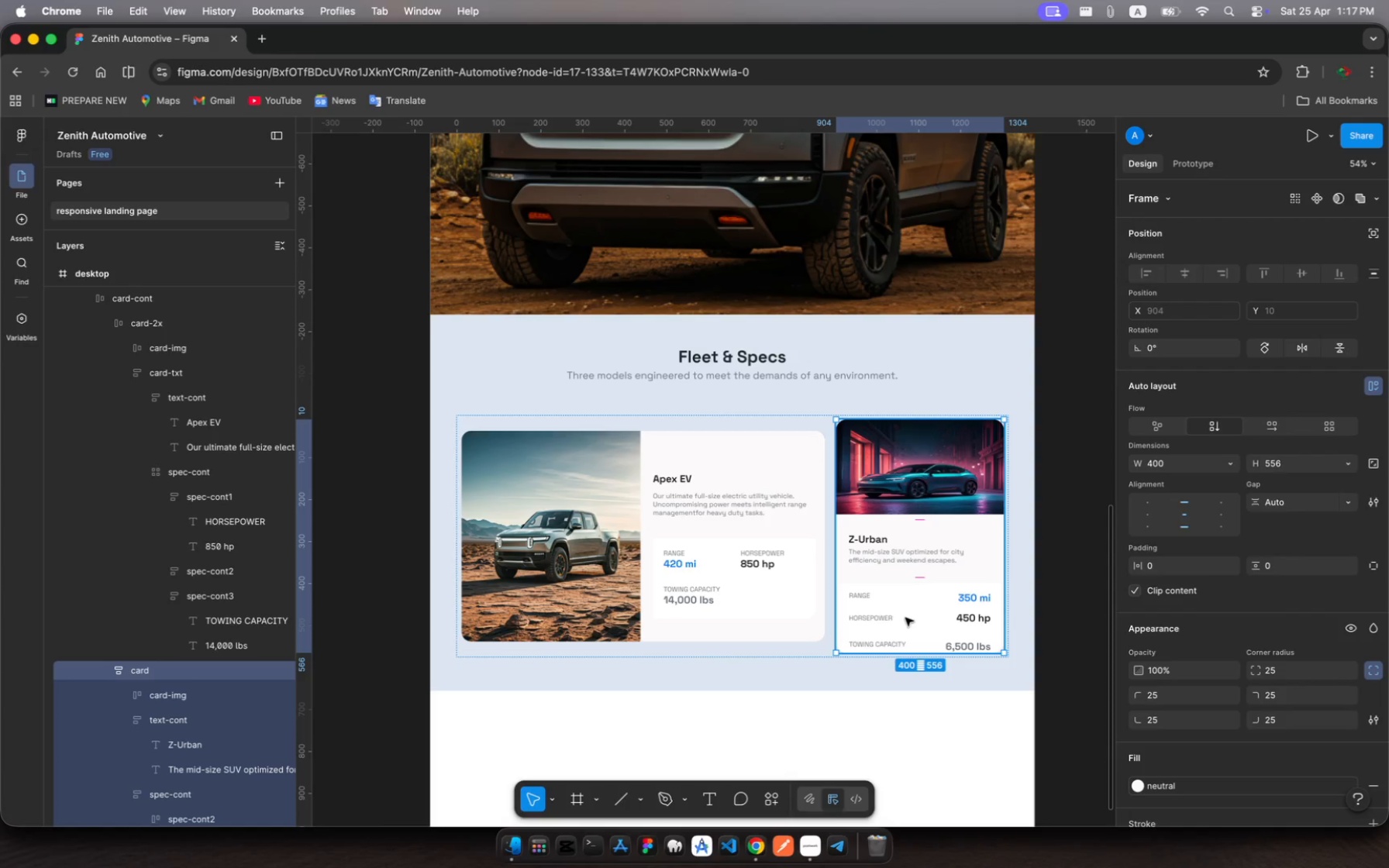 
left_click([905, 618])
 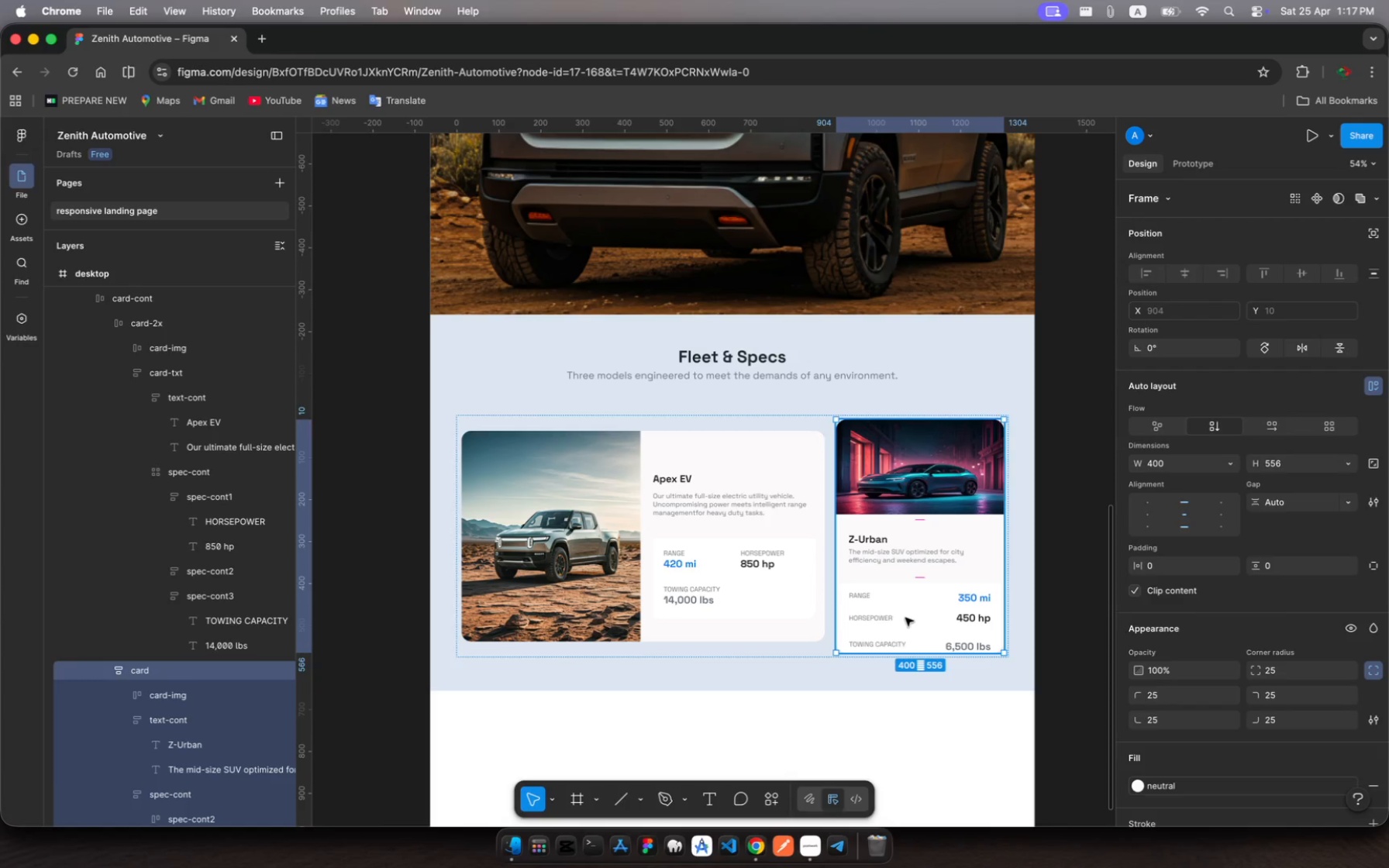 
left_click([905, 618])
 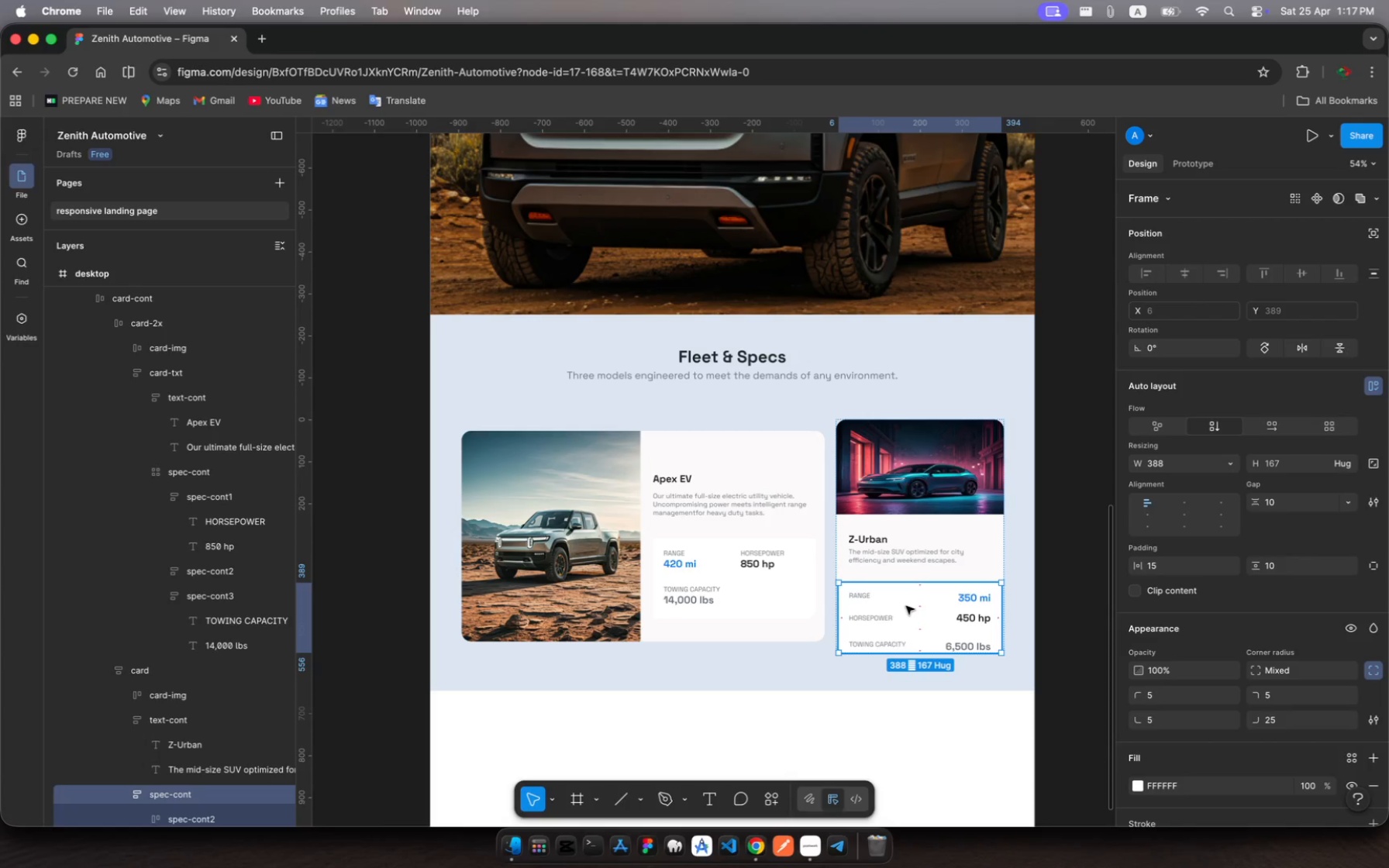 
left_click_drag(start_coordinate=[906, 606], to_coordinate=[907, 596])
 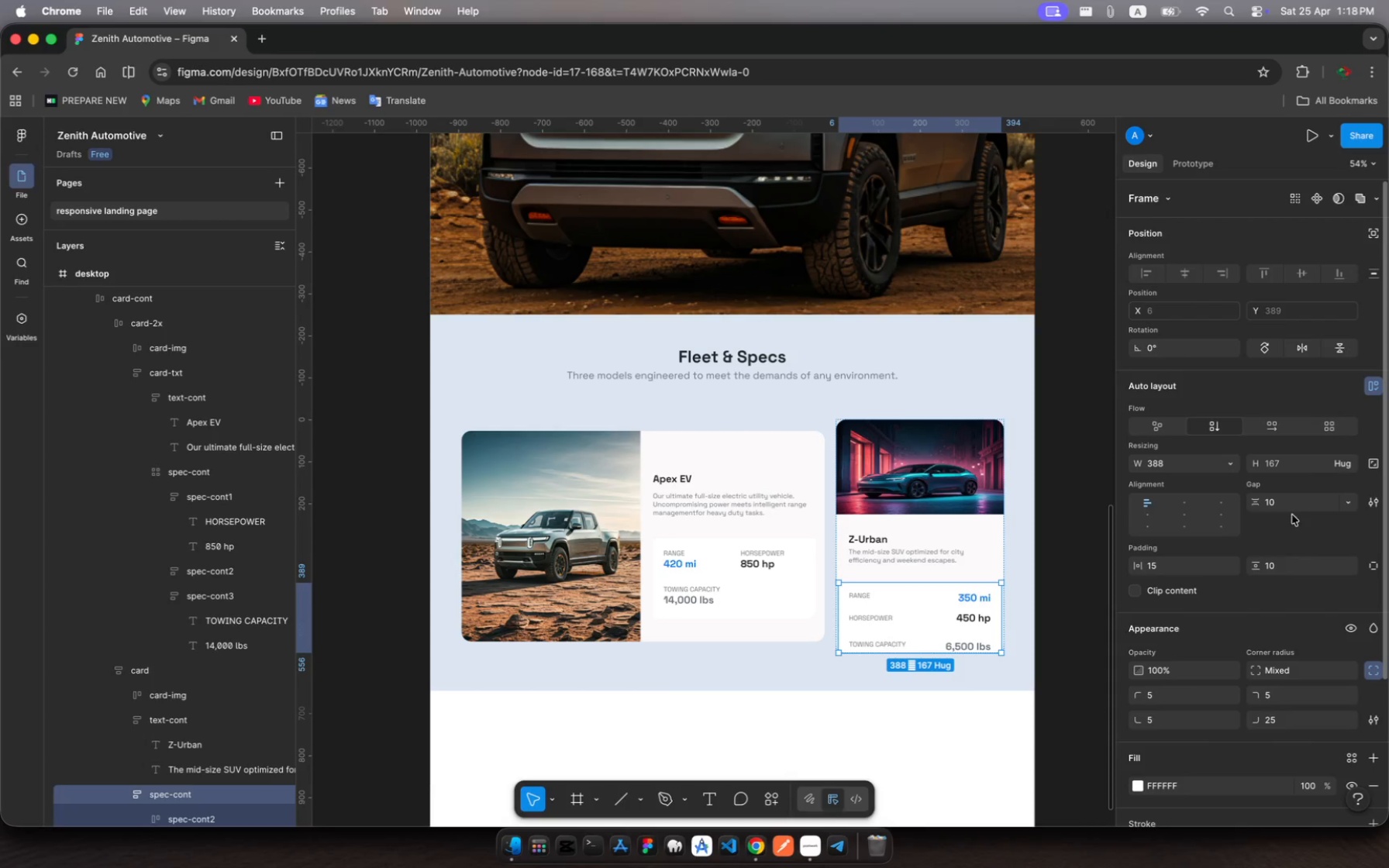 
wait(7.19)
 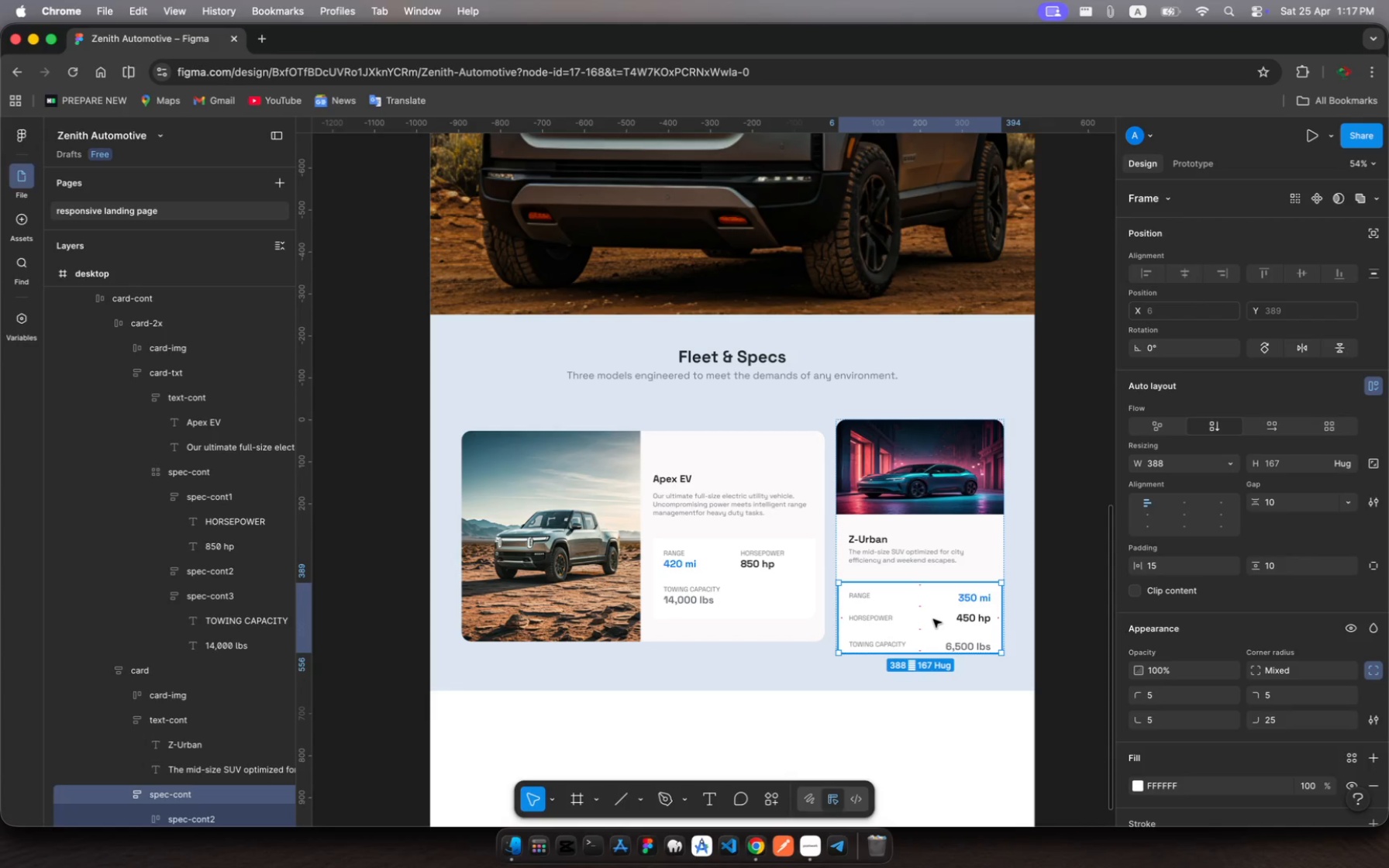 
left_click([1269, 563])
 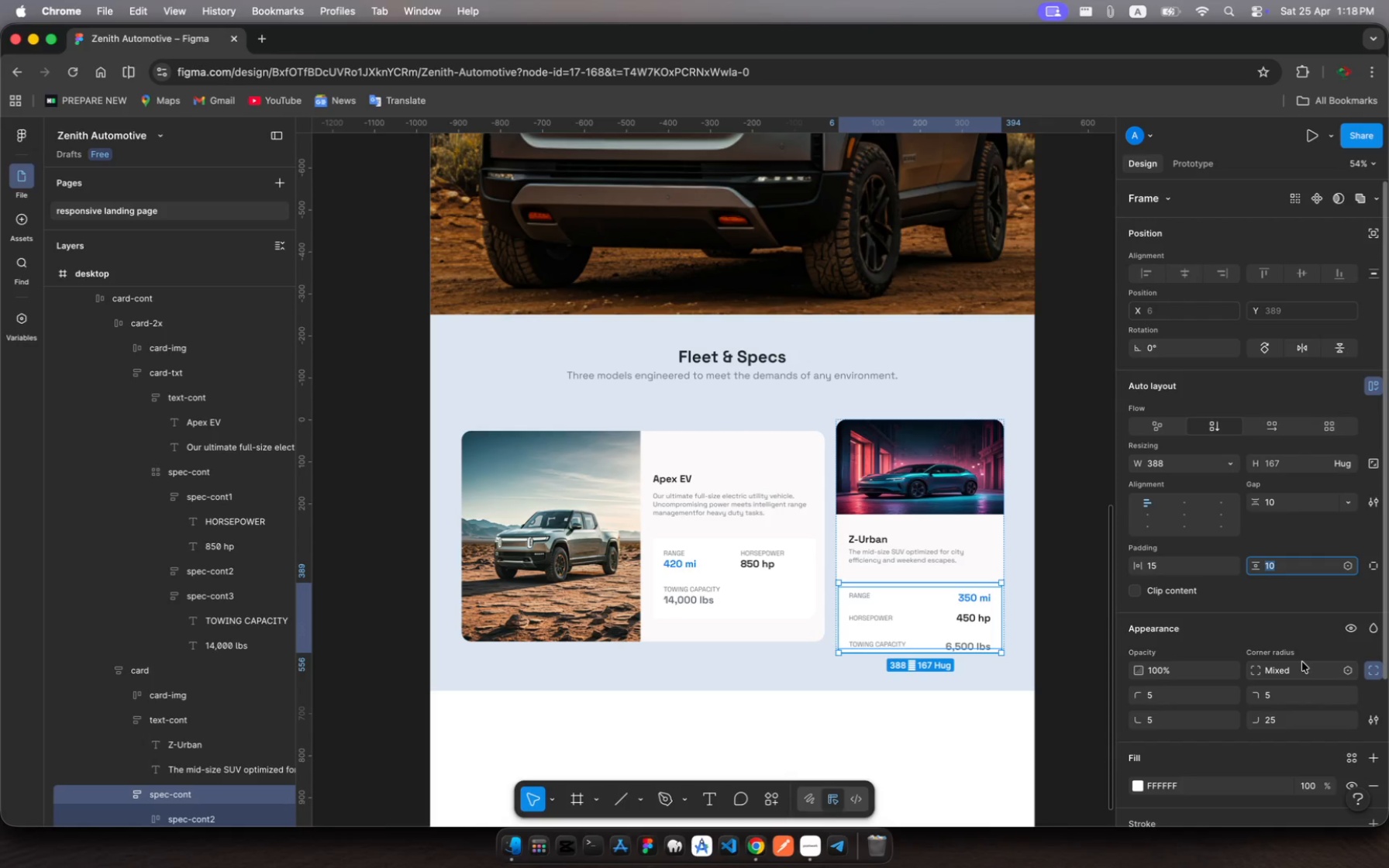 
key(2)
 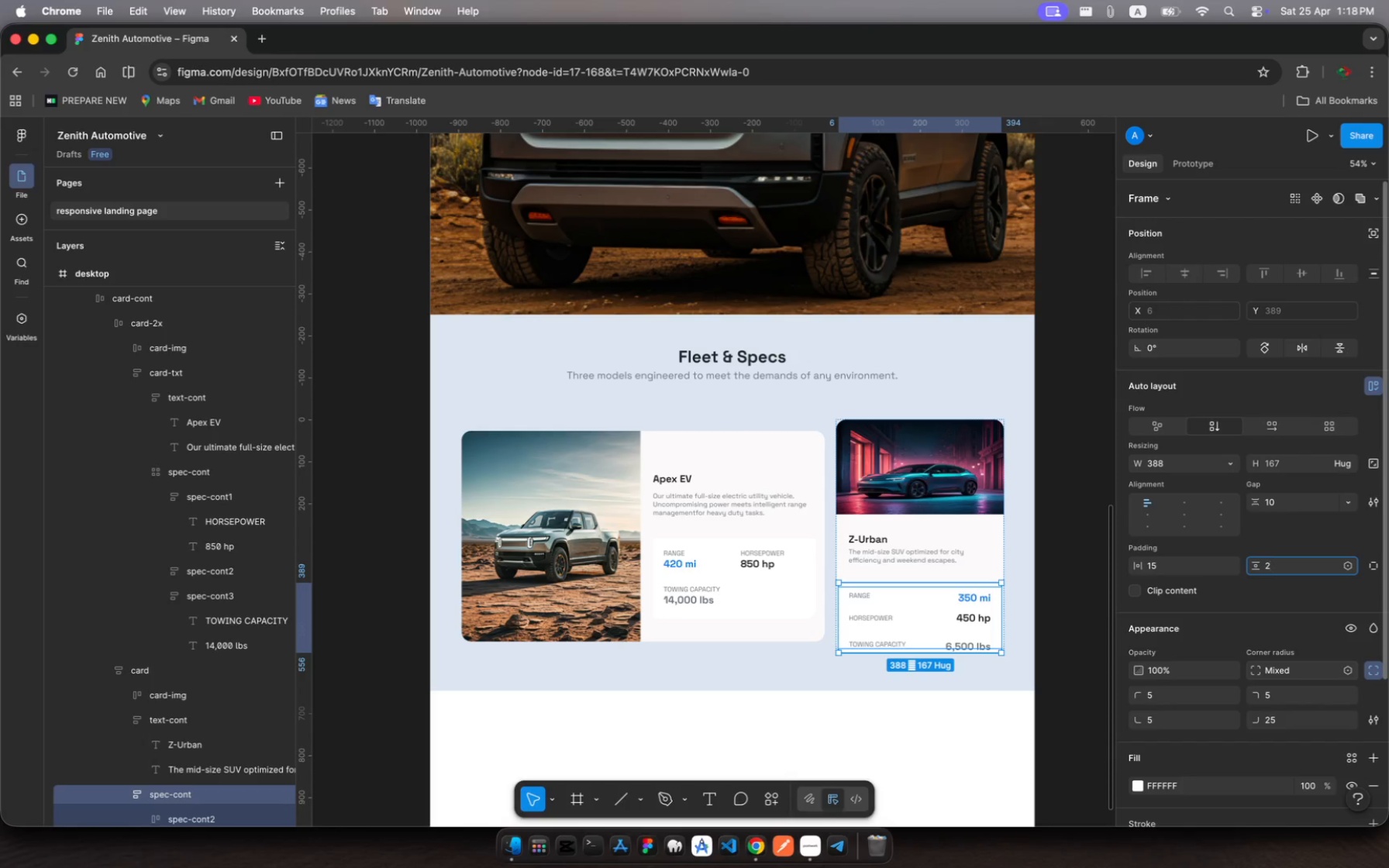 
key(Minus)
 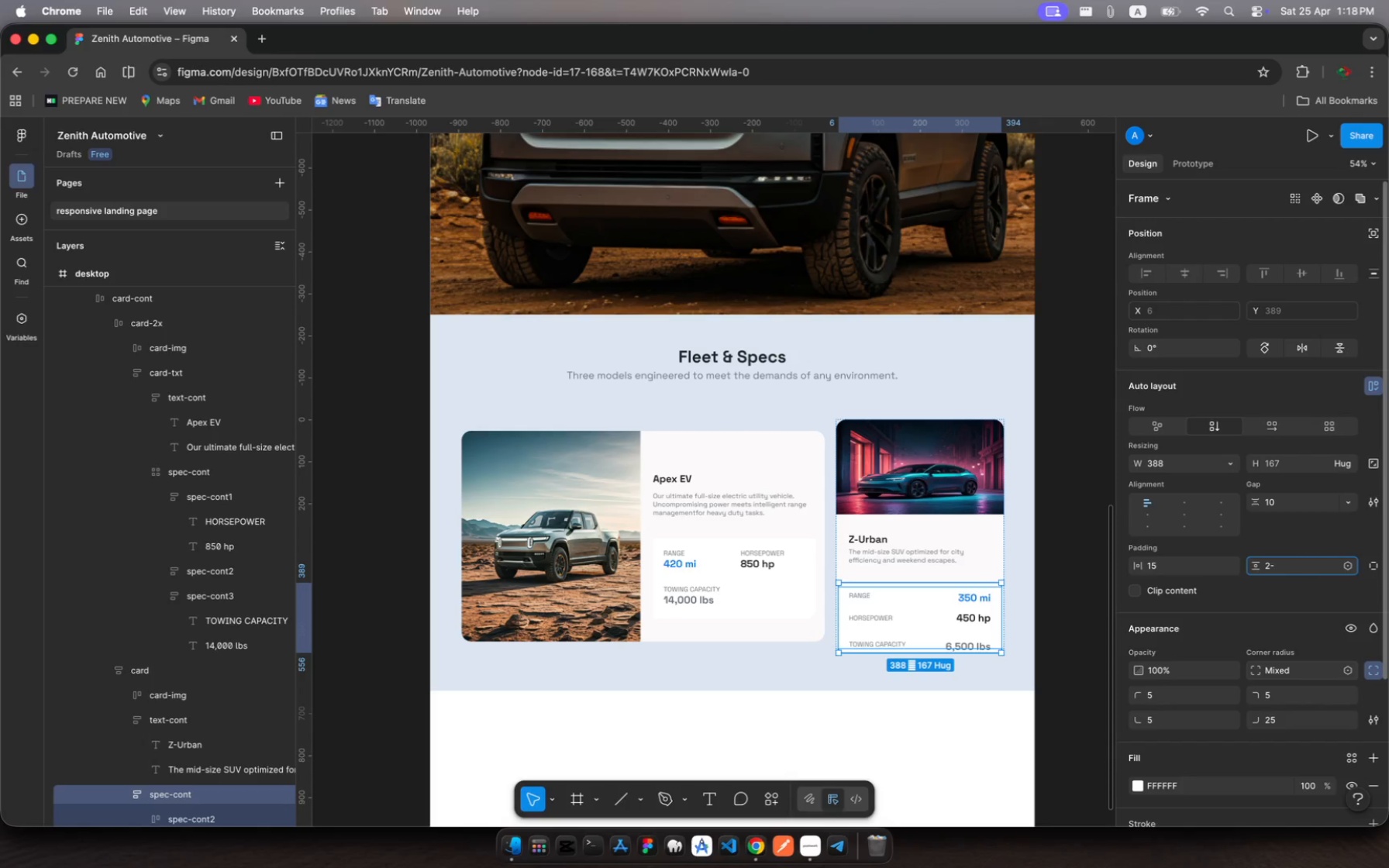 
key(Enter)
 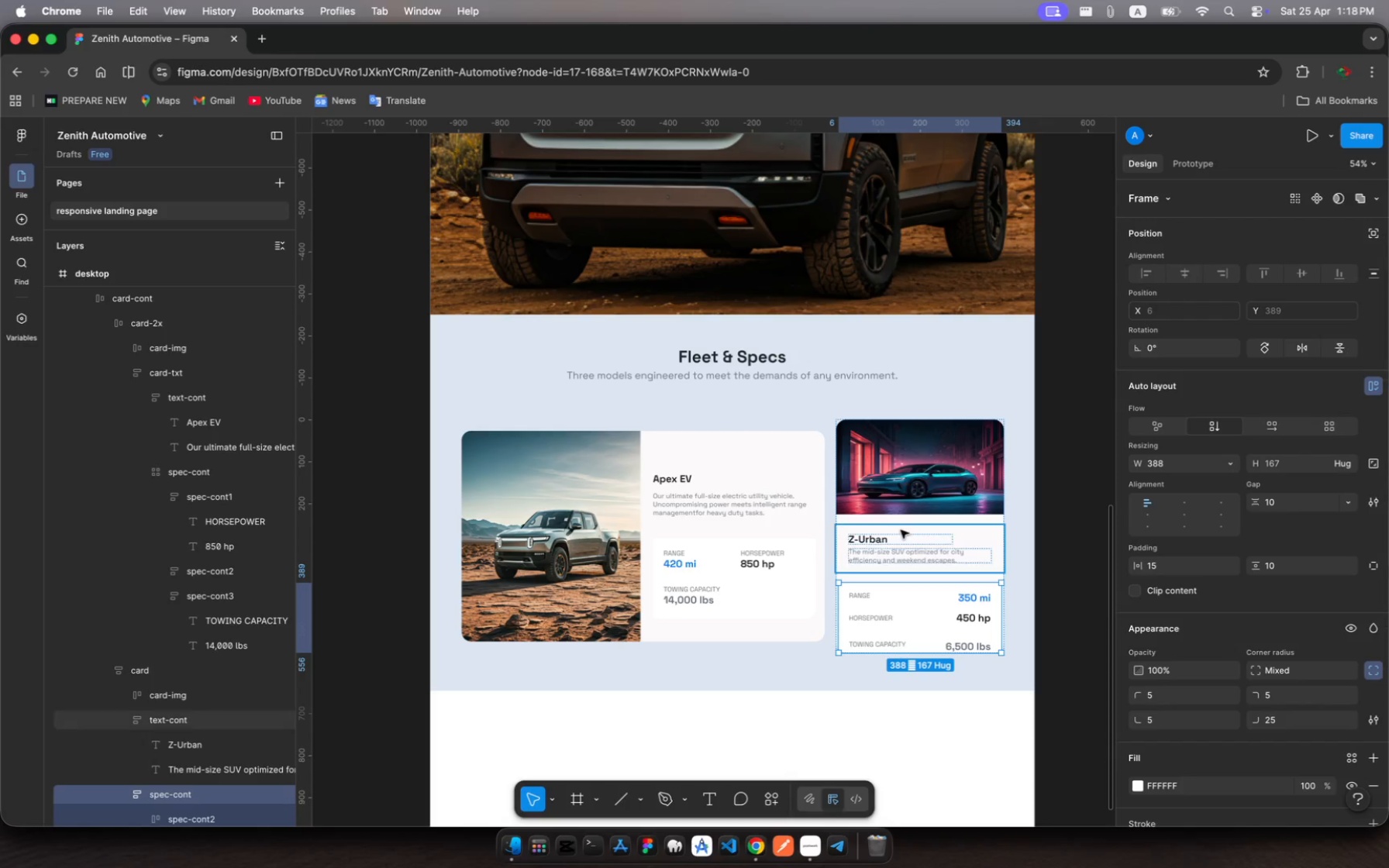 
left_click([902, 643])
 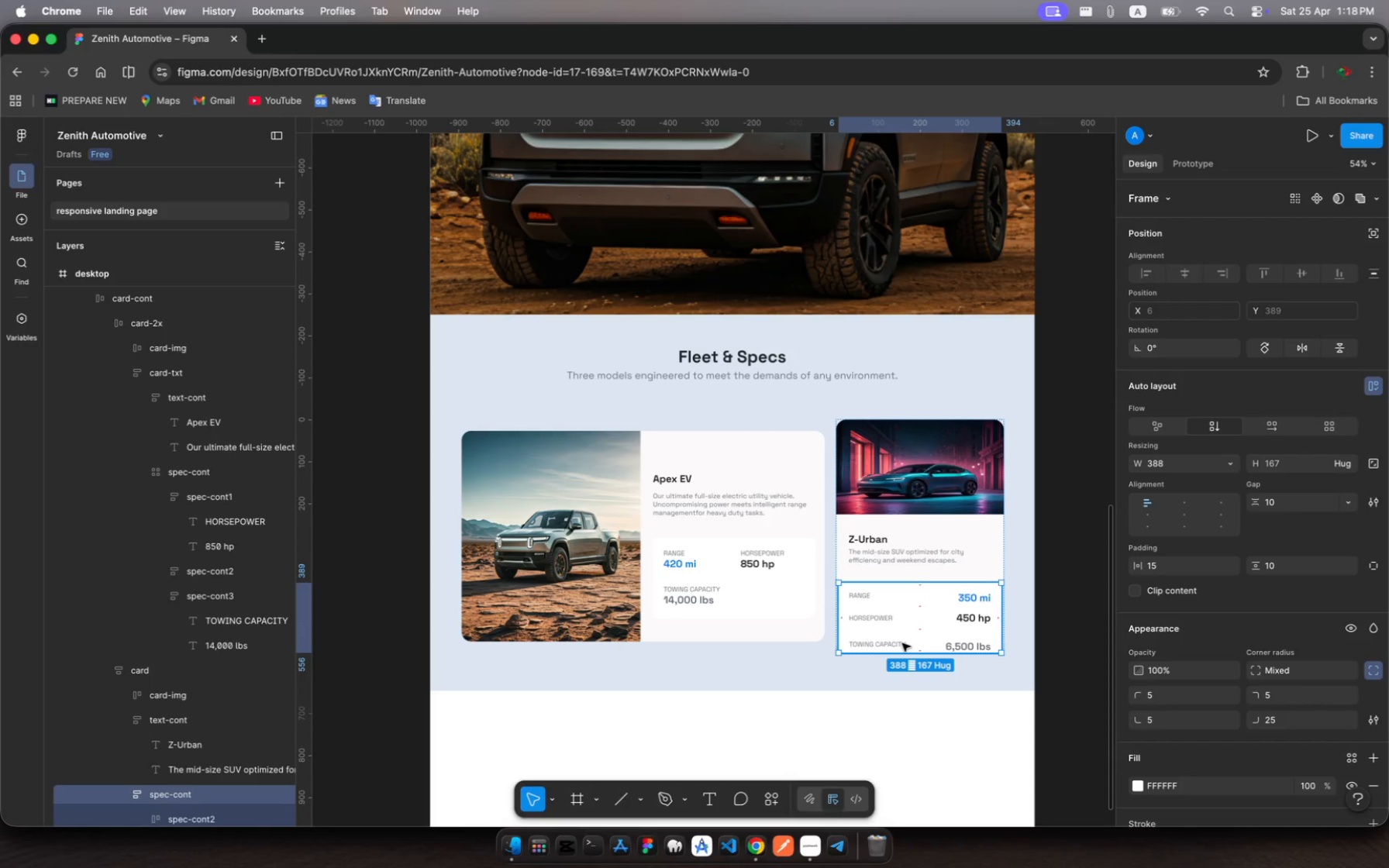 
left_click([902, 643])
 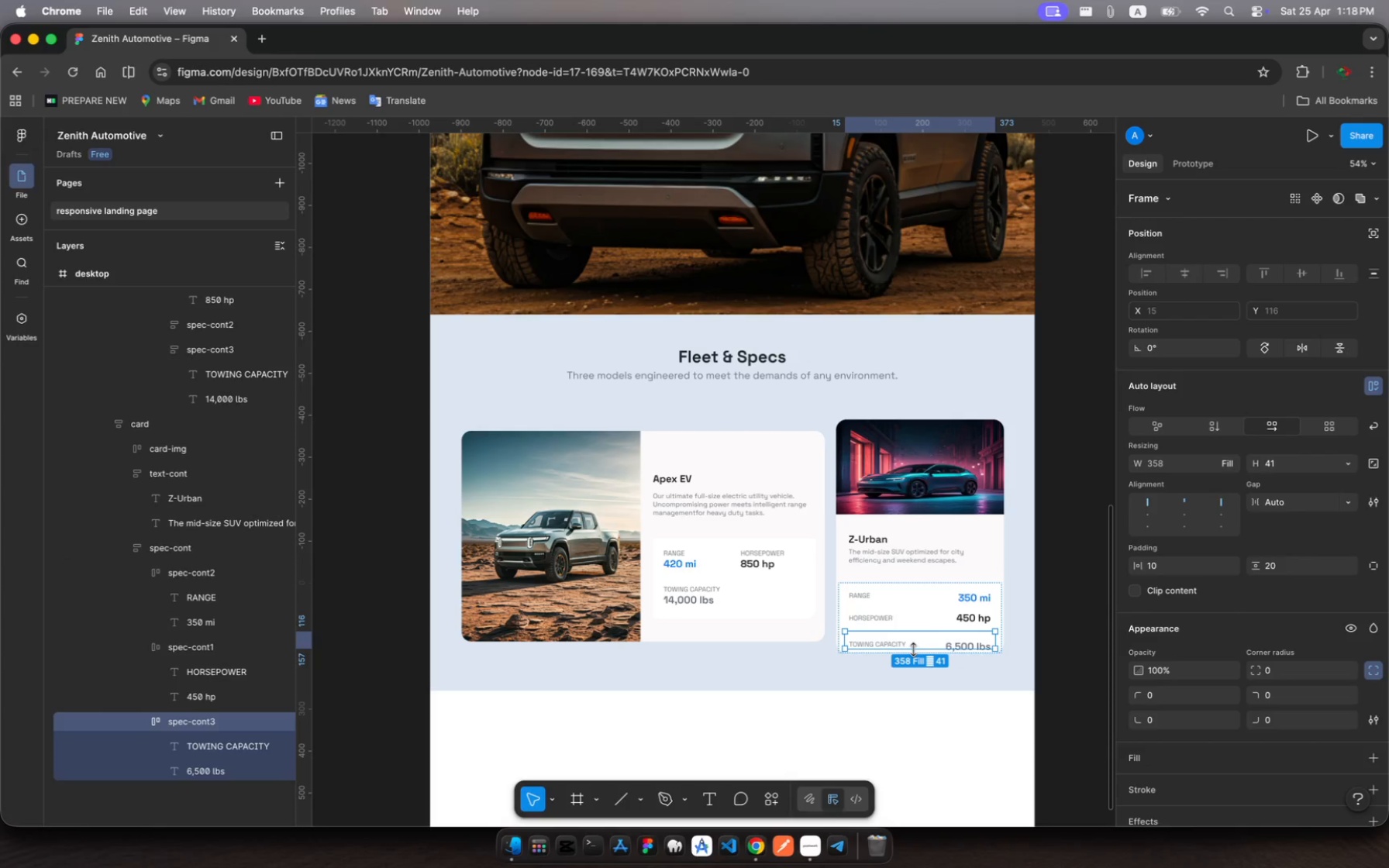 
left_click_drag(start_coordinate=[913, 649], to_coordinate=[915, 655])
 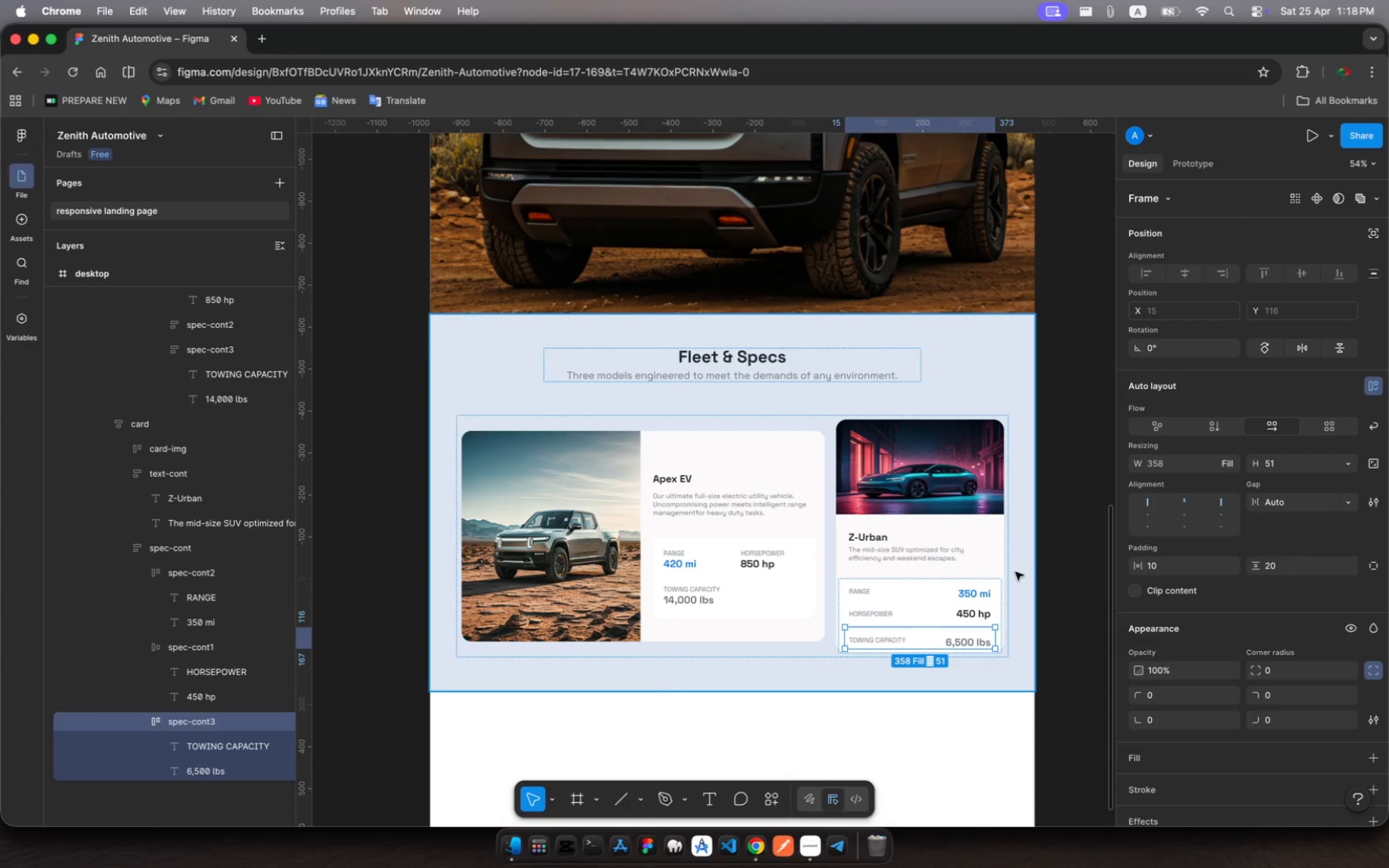 
left_click([1016, 574])
 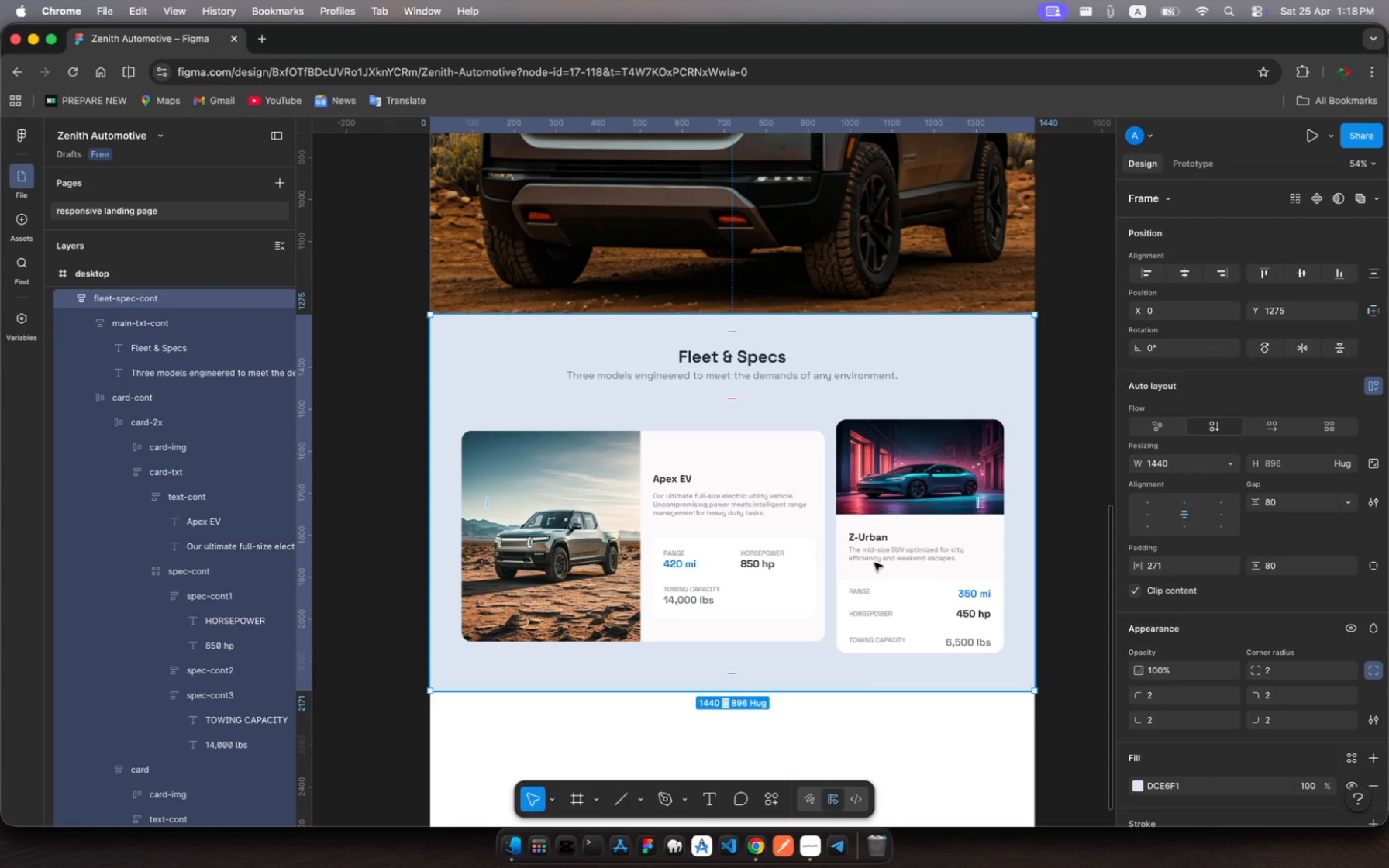 
left_click([884, 549])
 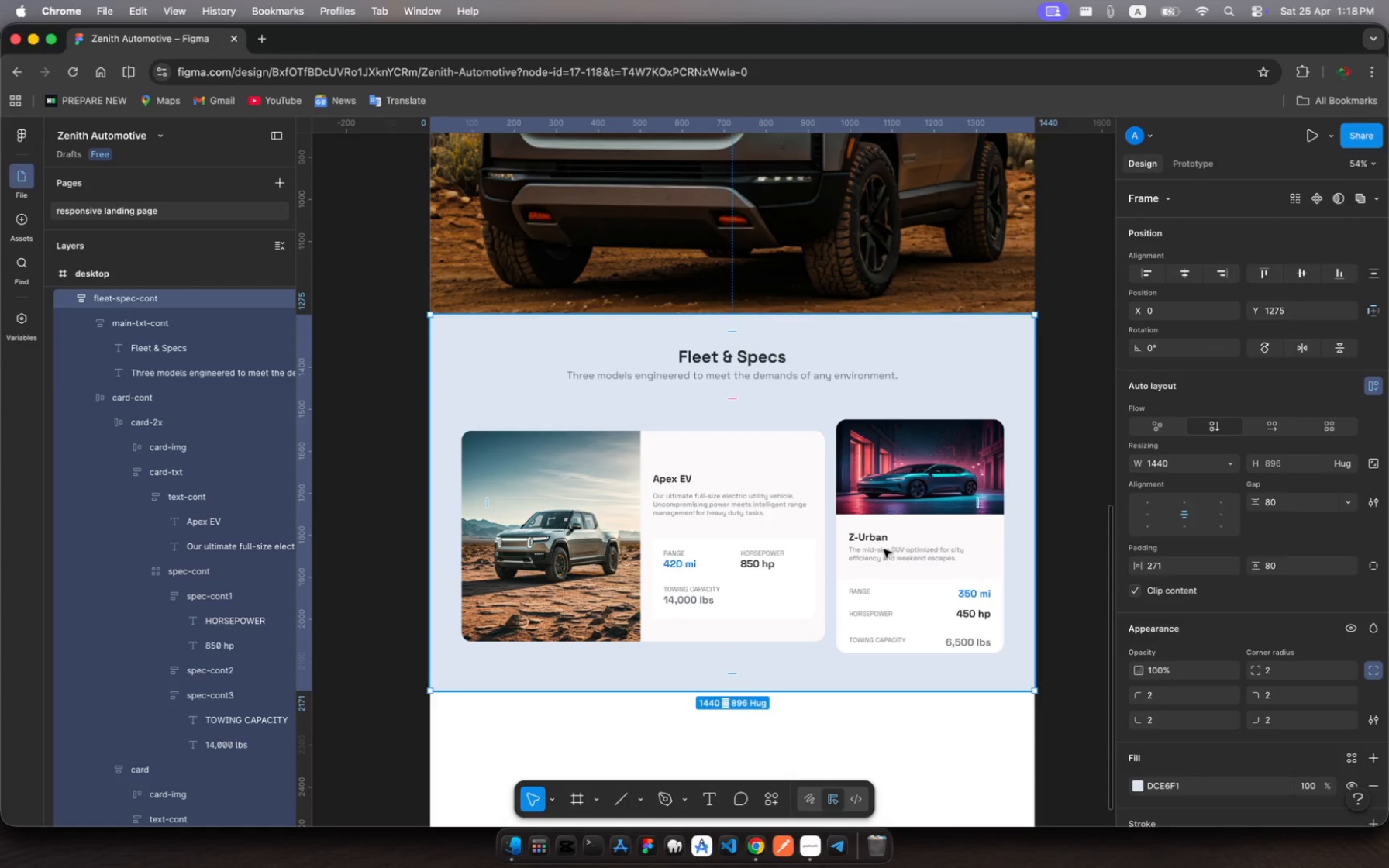 
left_click([884, 549])
 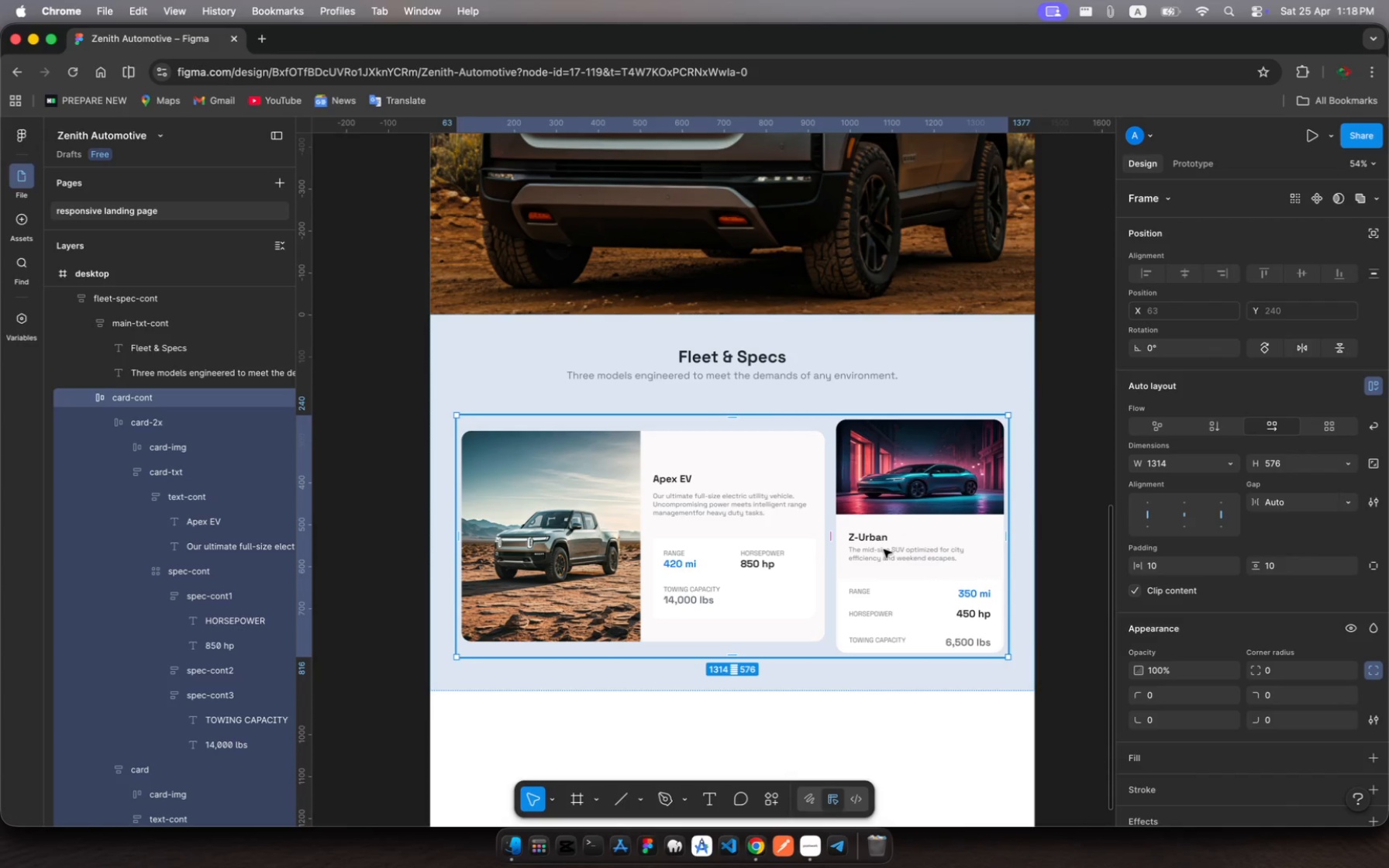 
left_click([884, 549])
 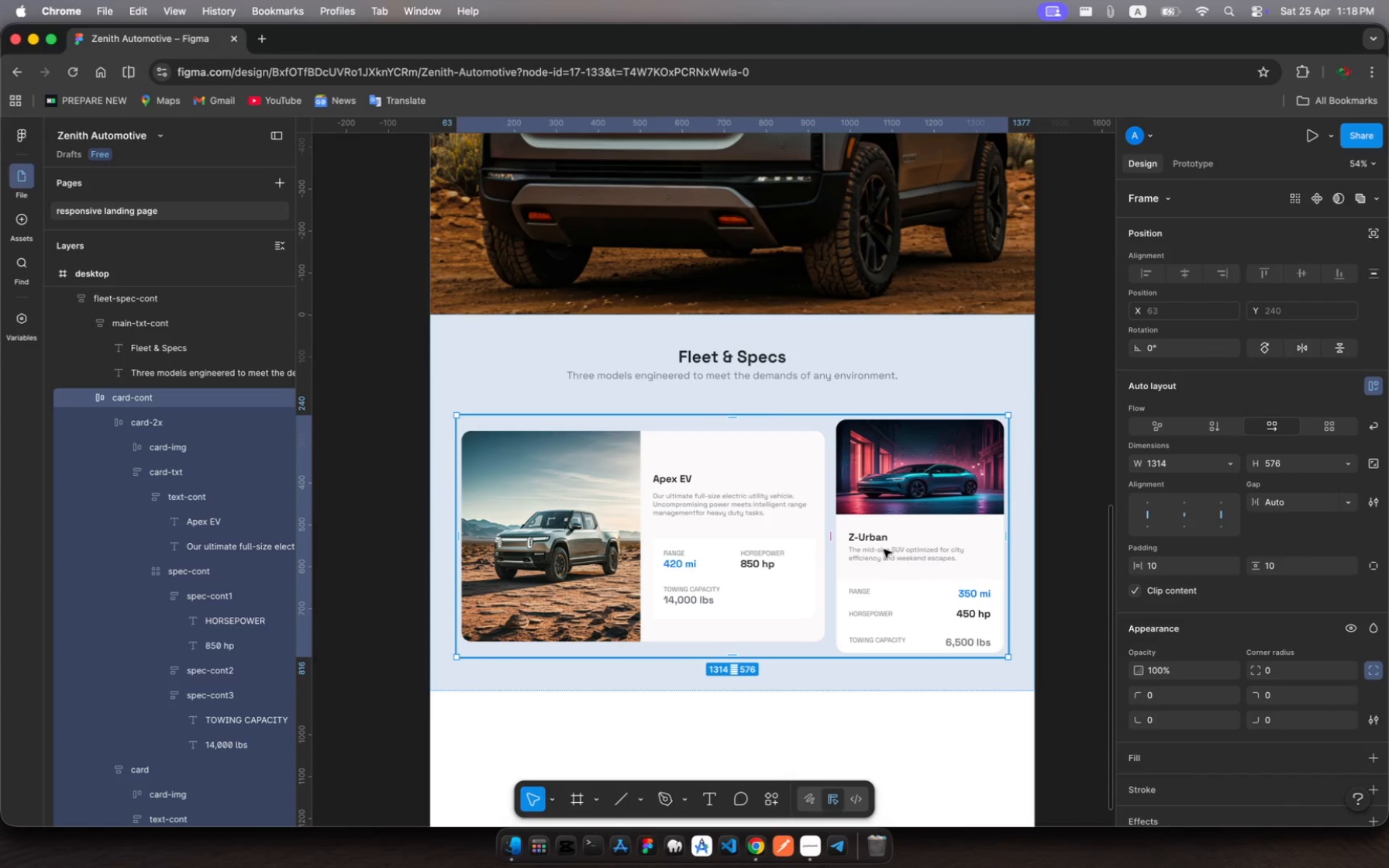 
left_click([884, 549])
 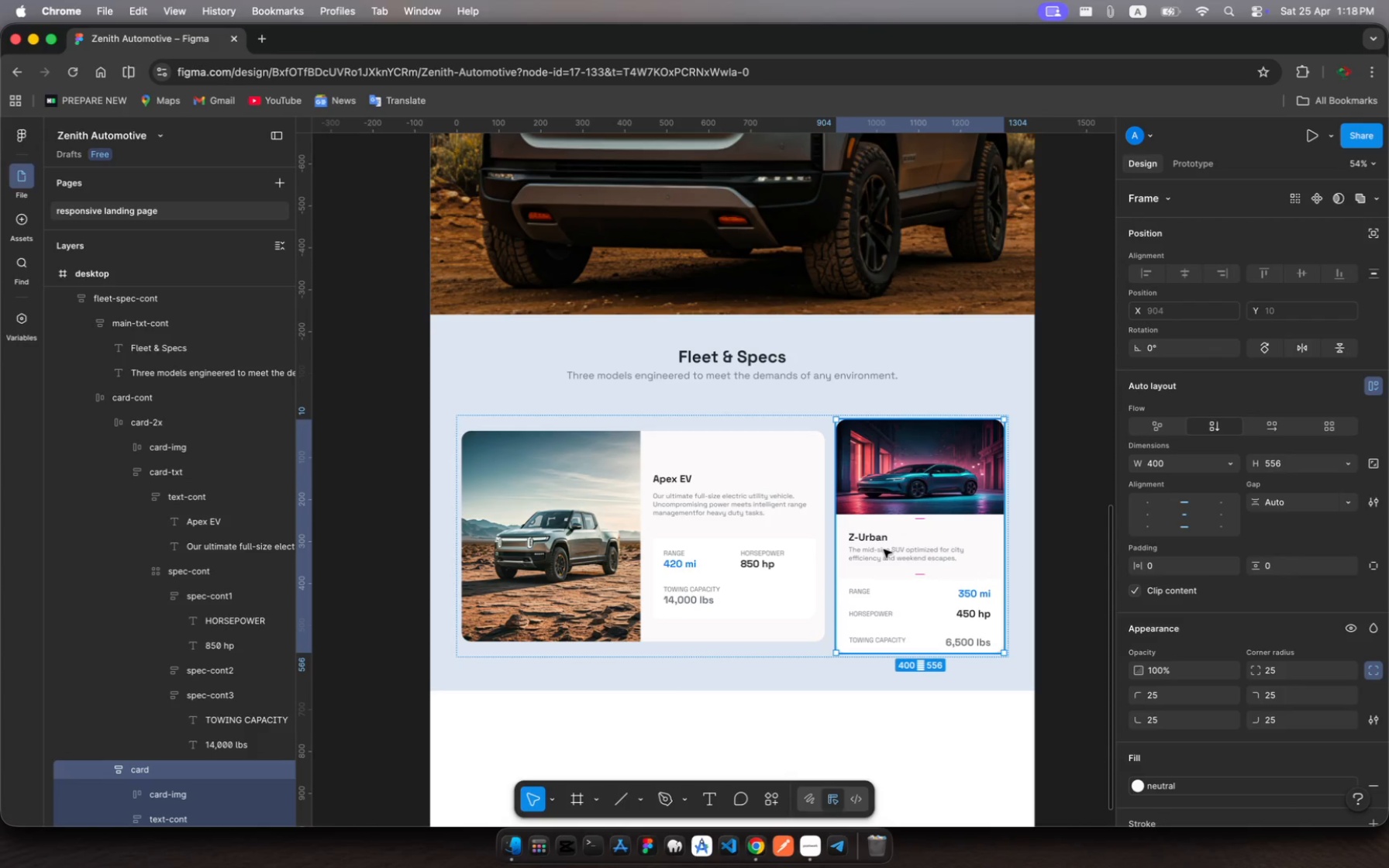 
left_click([884, 549])
 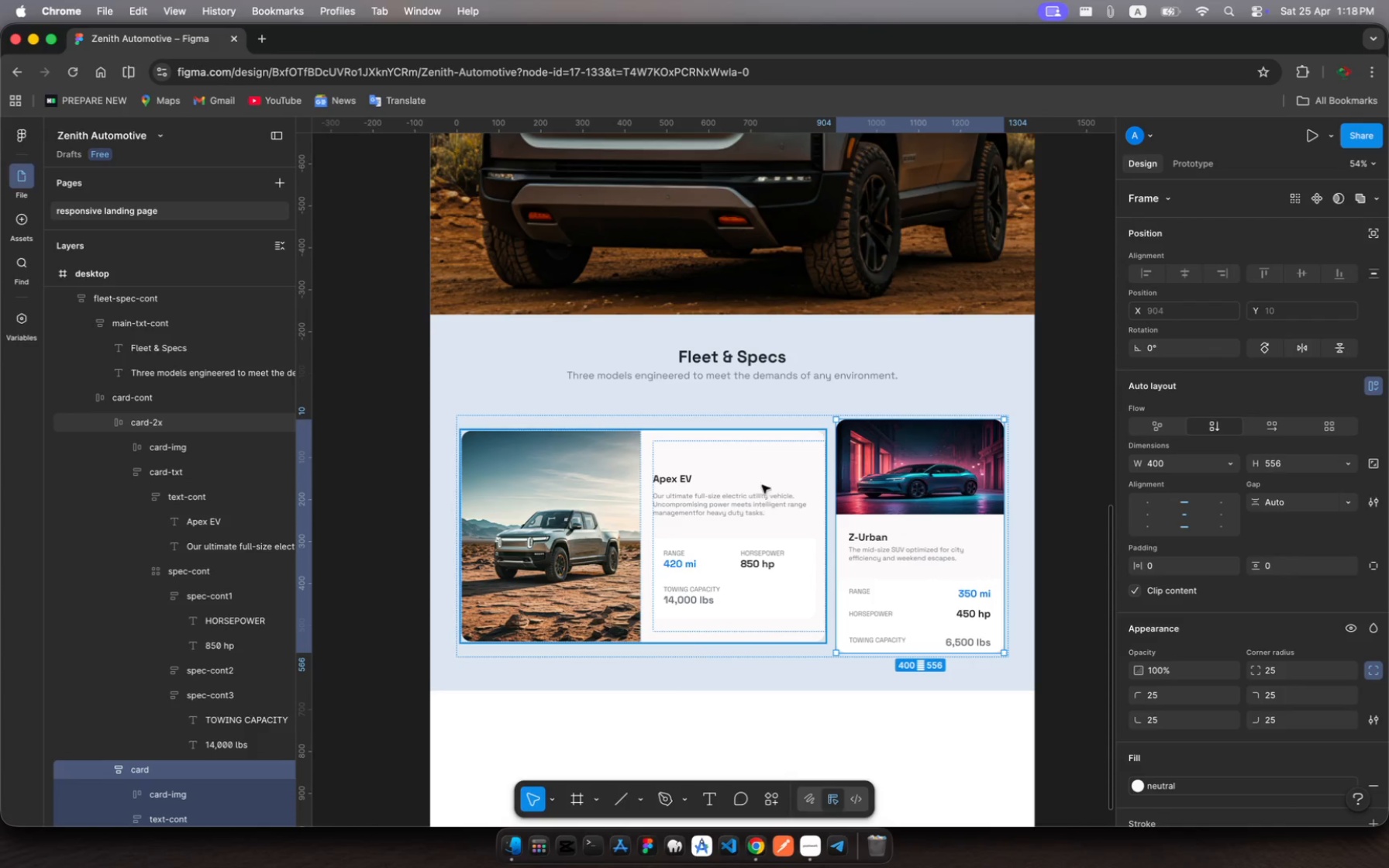 
left_click([762, 475])
 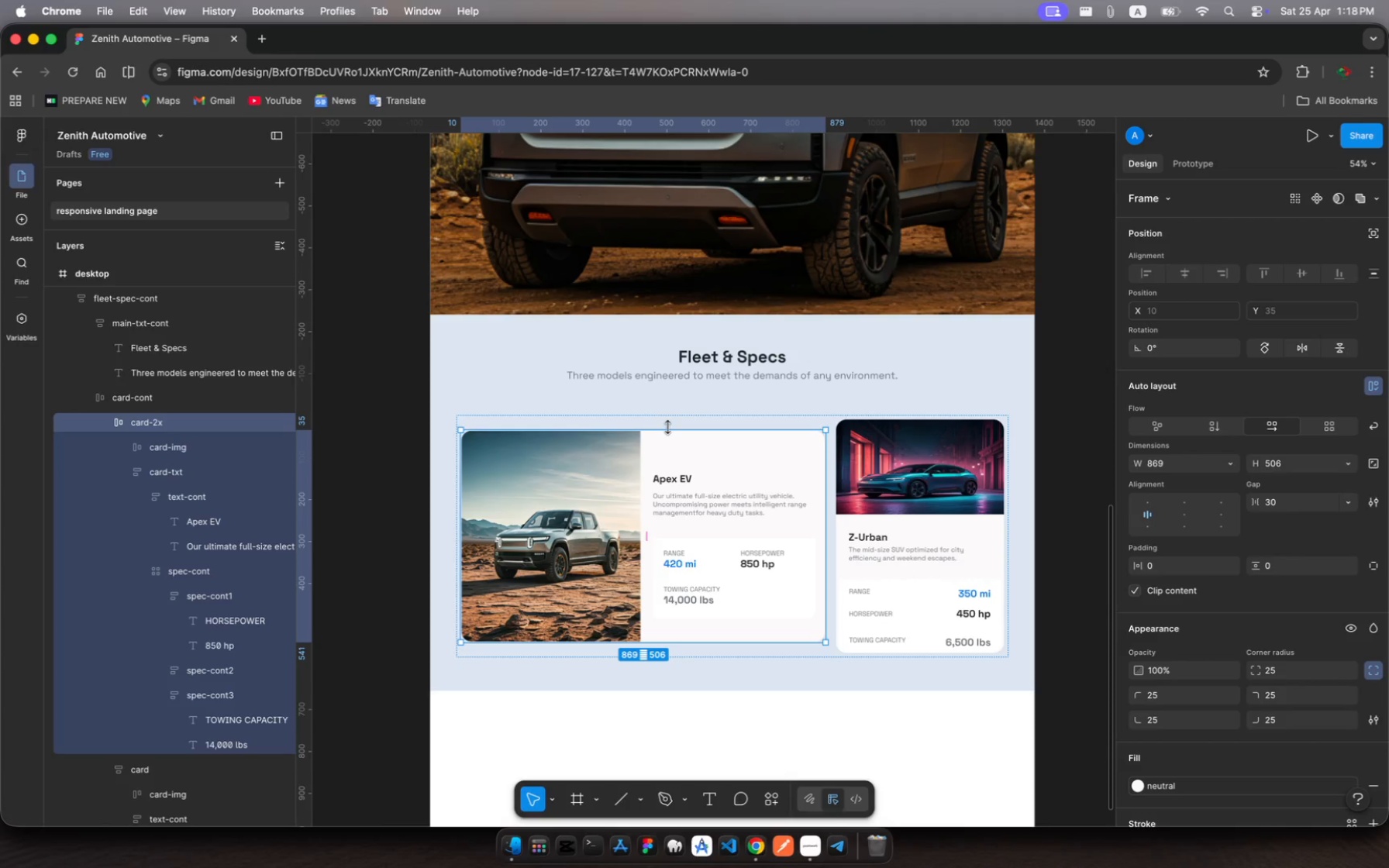 
left_click_drag(start_coordinate=[668, 427], to_coordinate=[670, 419])
 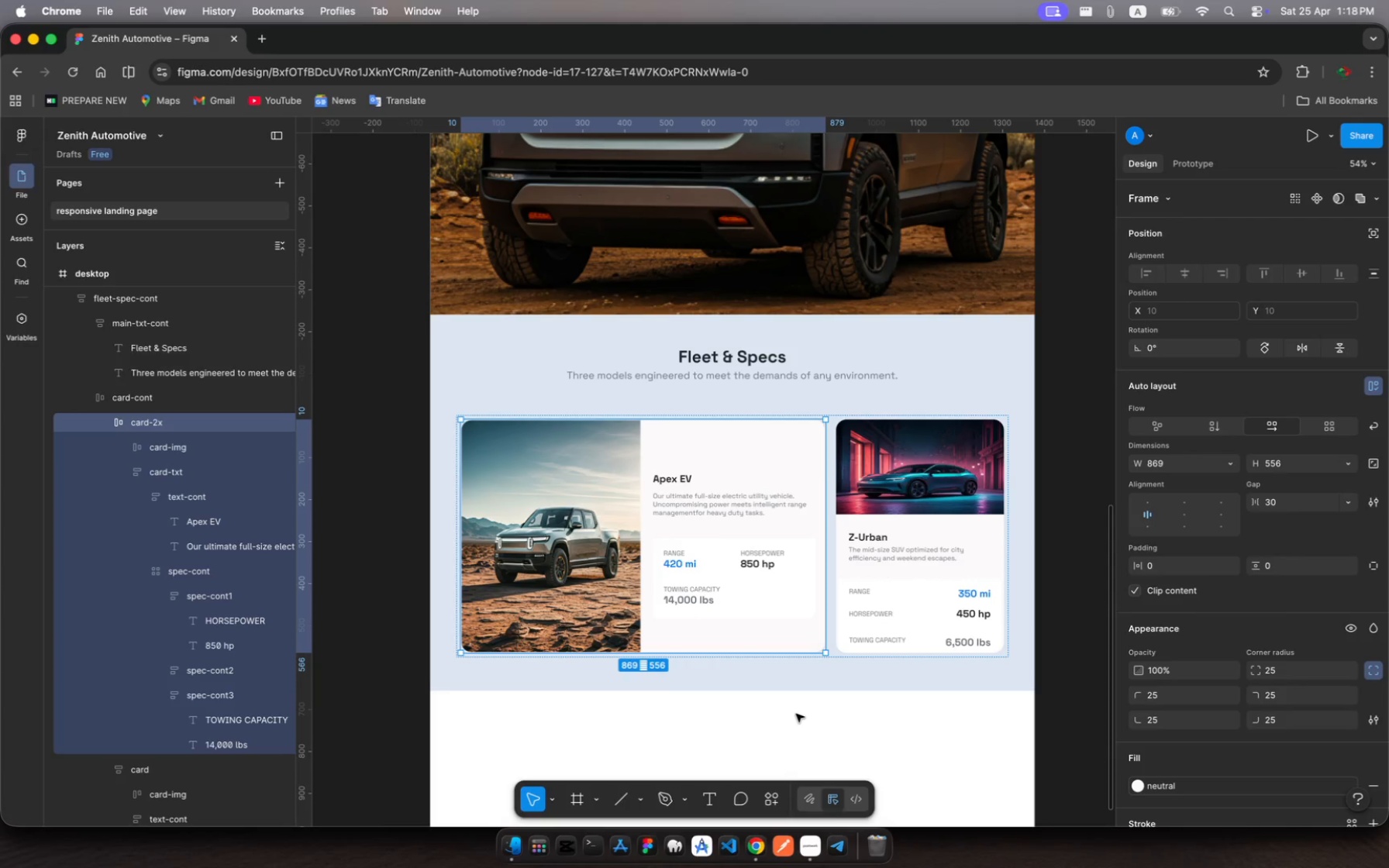 
left_click([797, 714])
 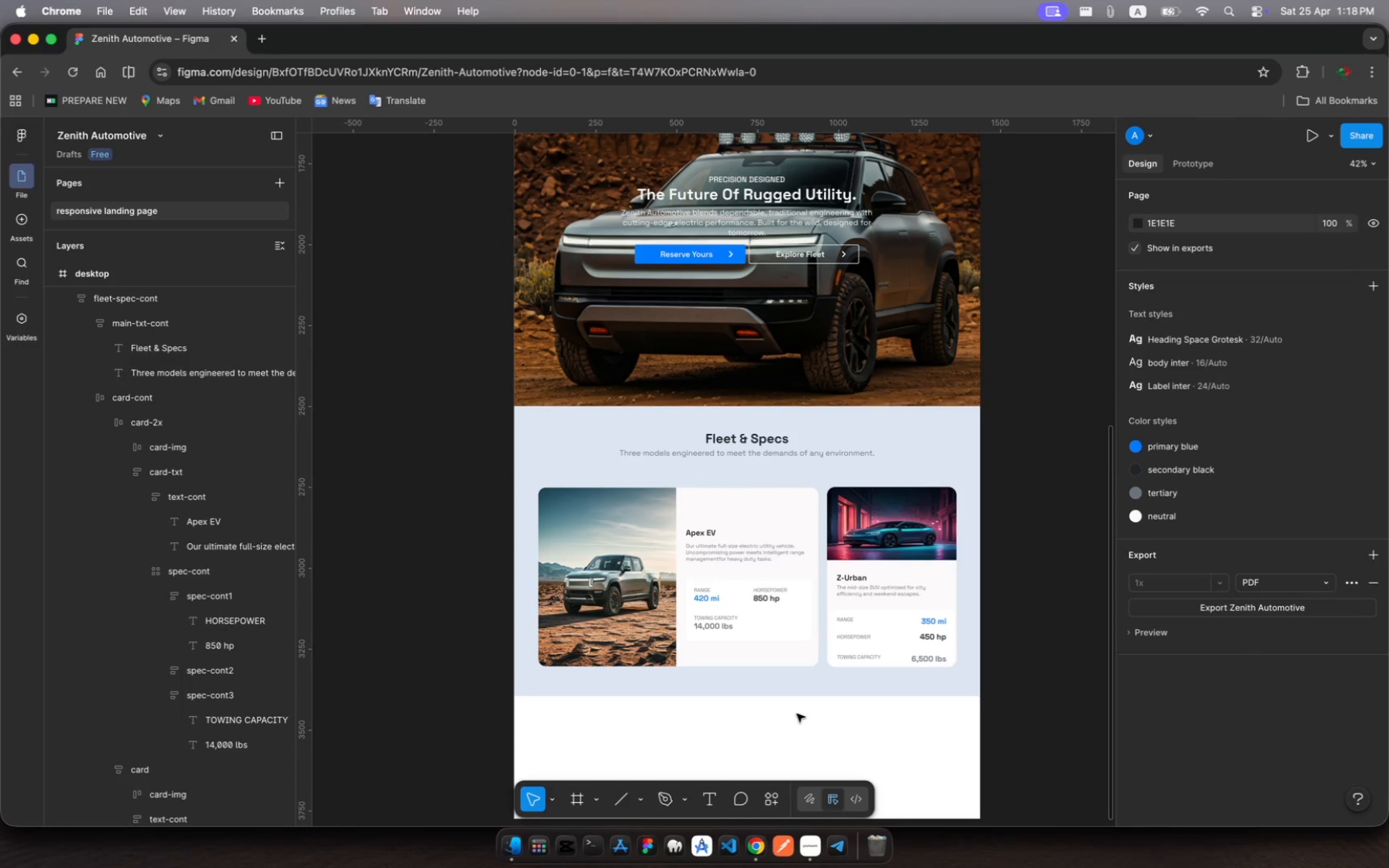 
wait(6.03)
 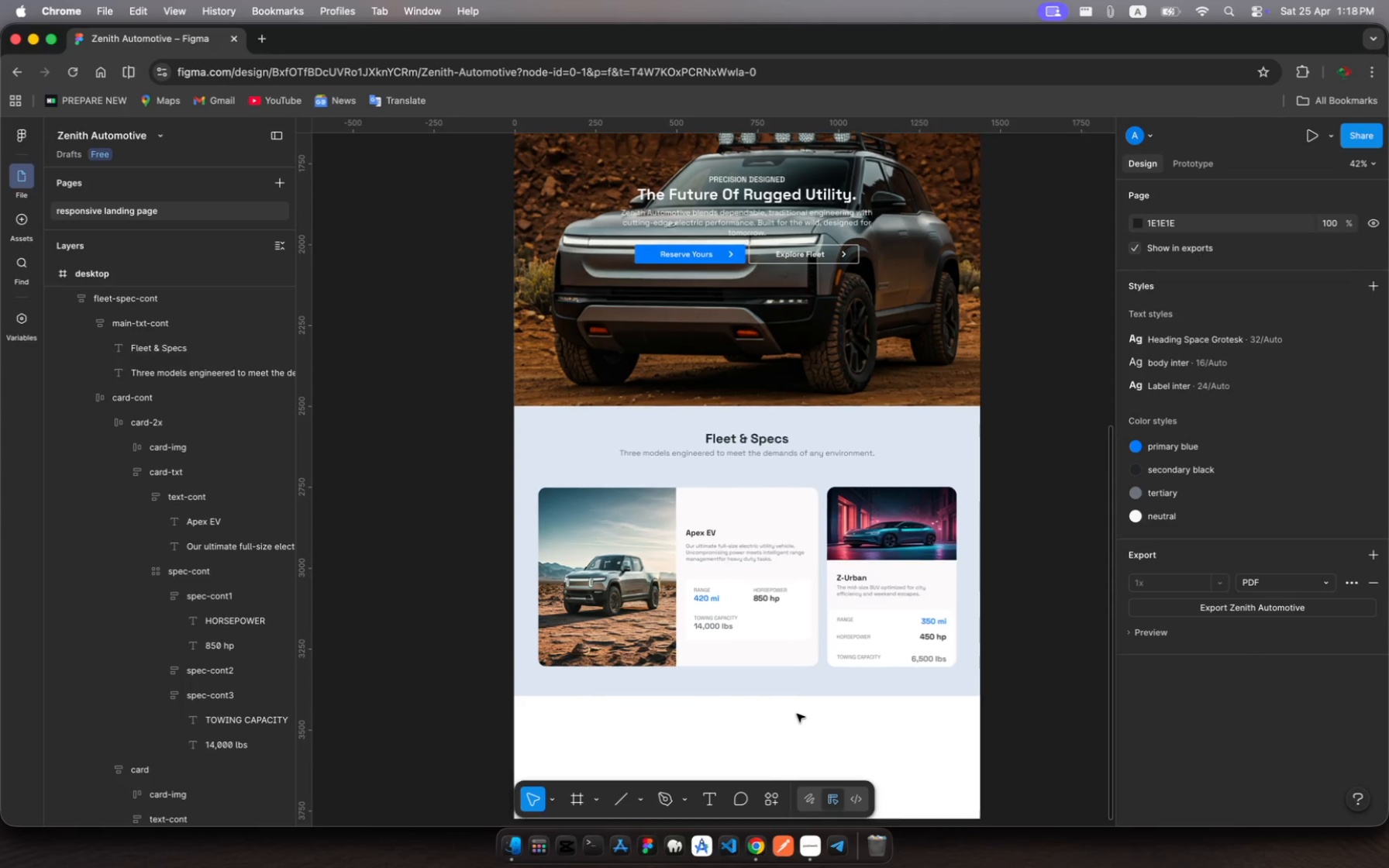 
left_click([804, 601])
 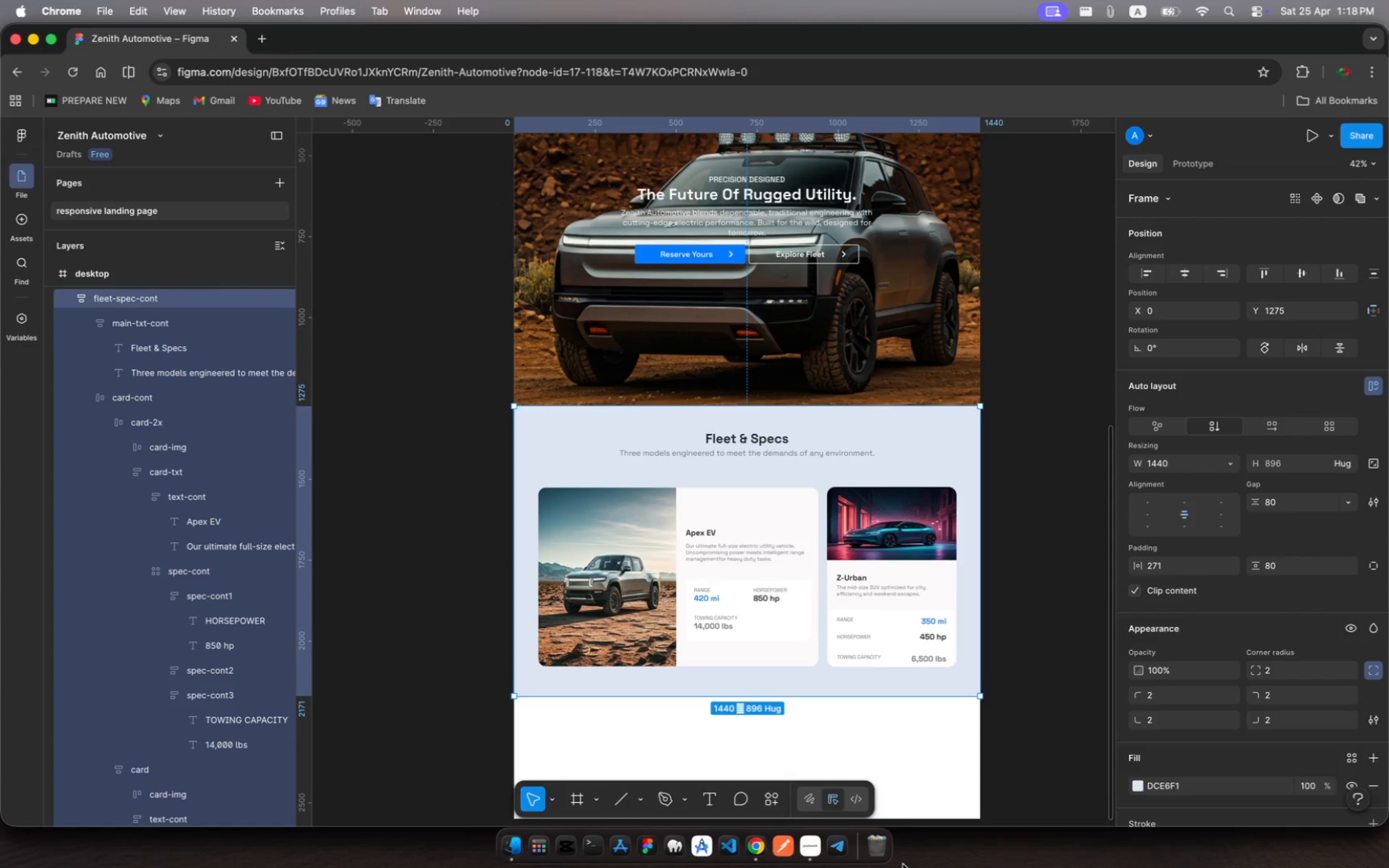 
wait(9.59)
 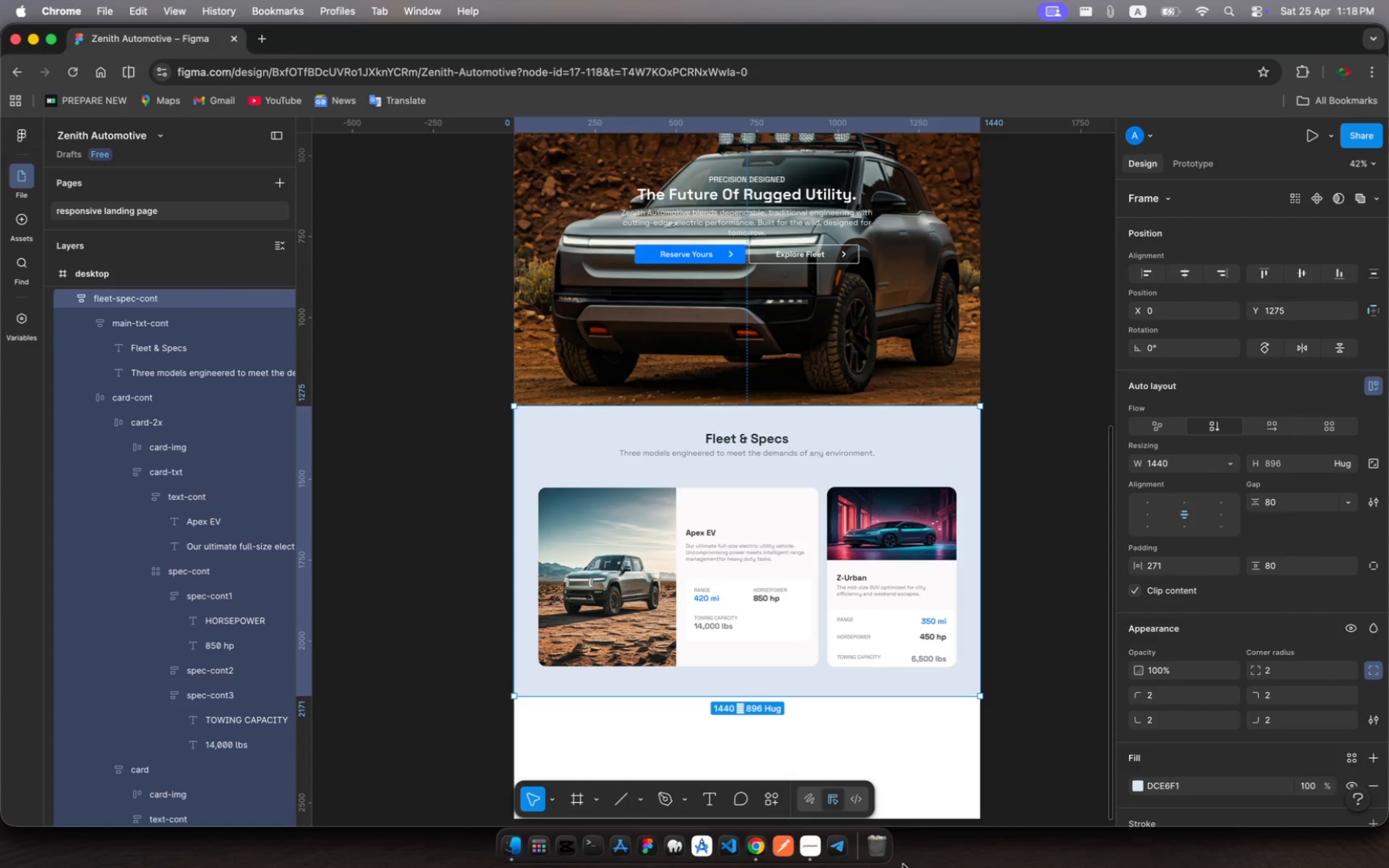 
left_click([927, 655])
 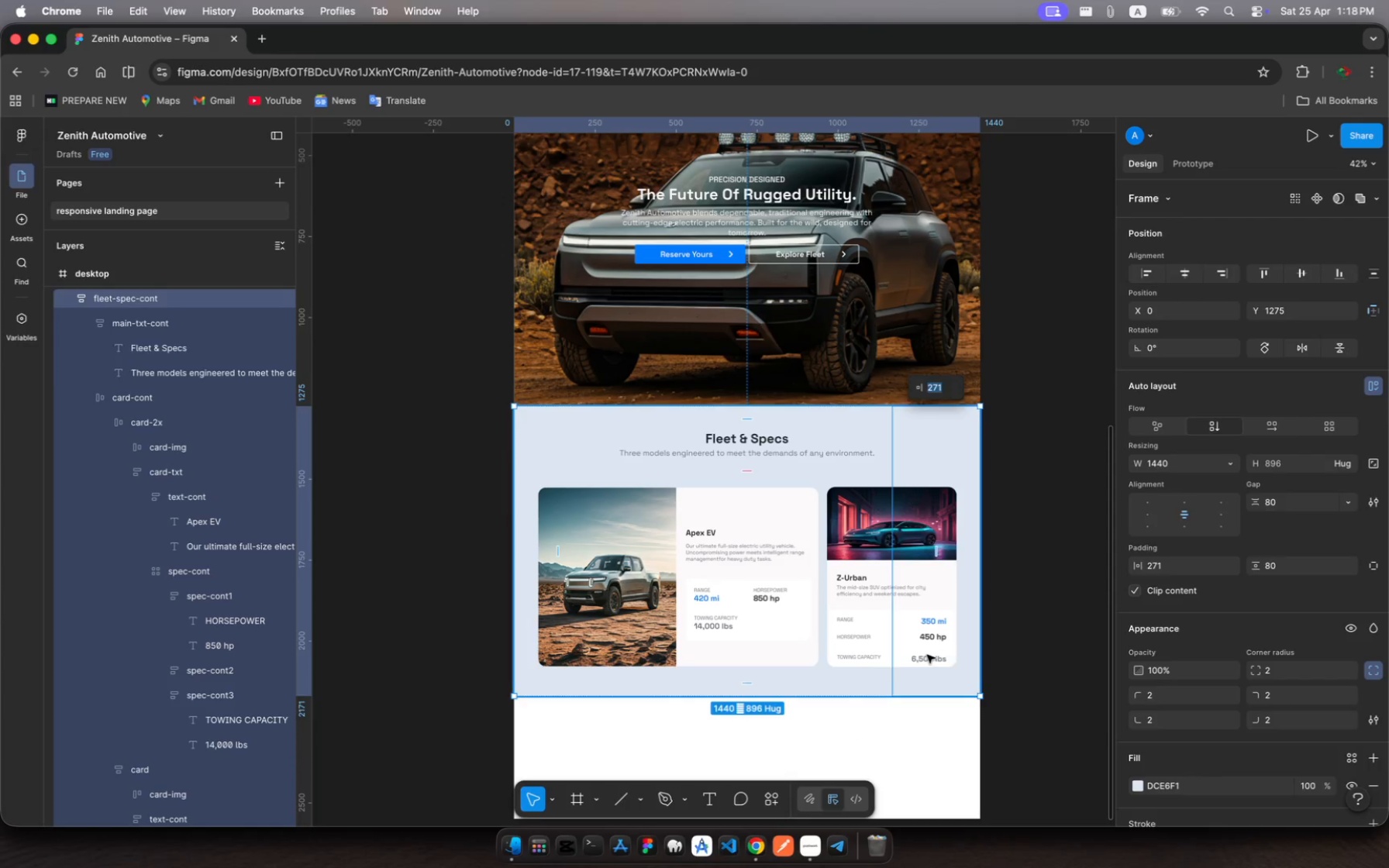 
double_click([927, 655])
 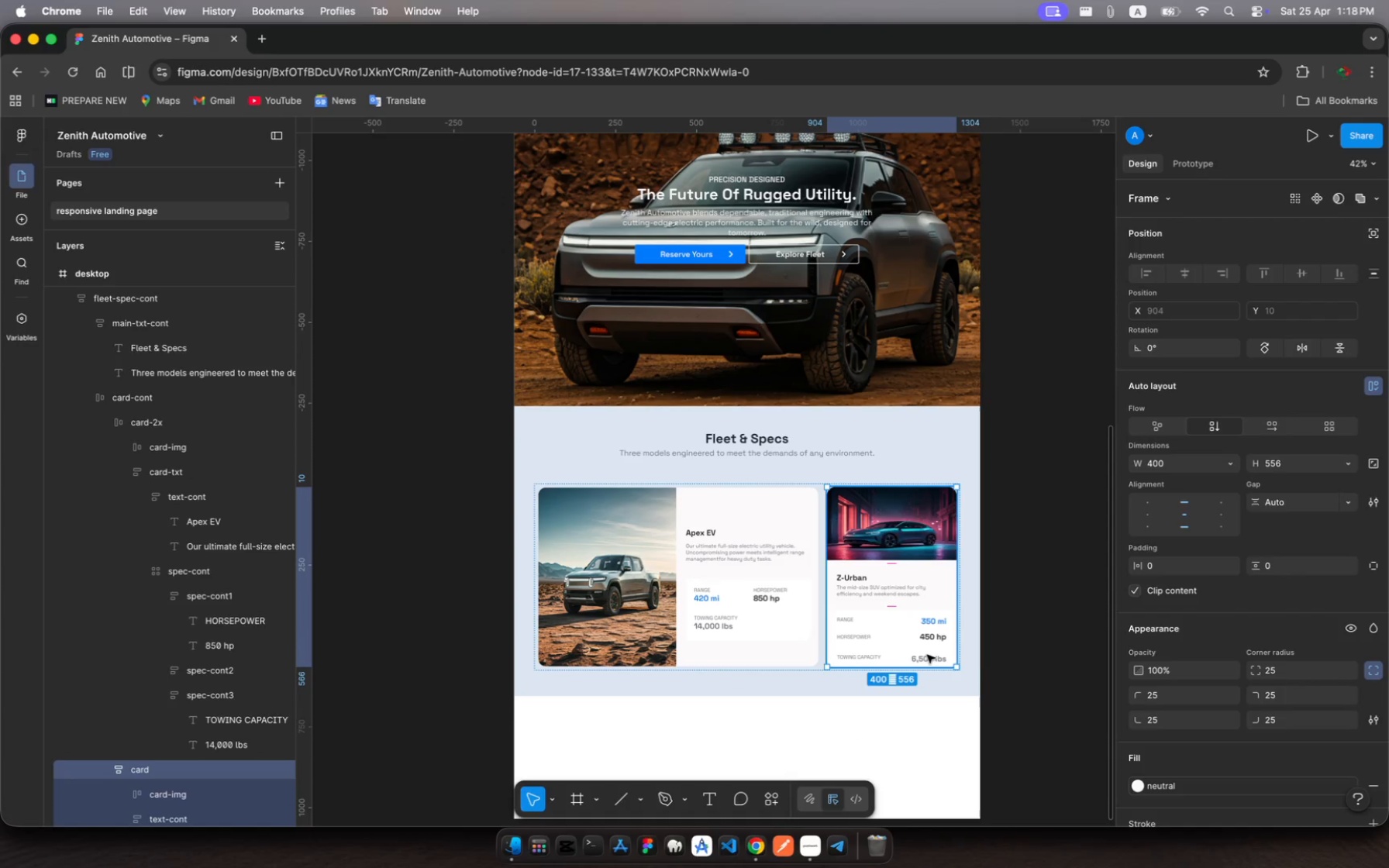 
left_click([927, 655])
 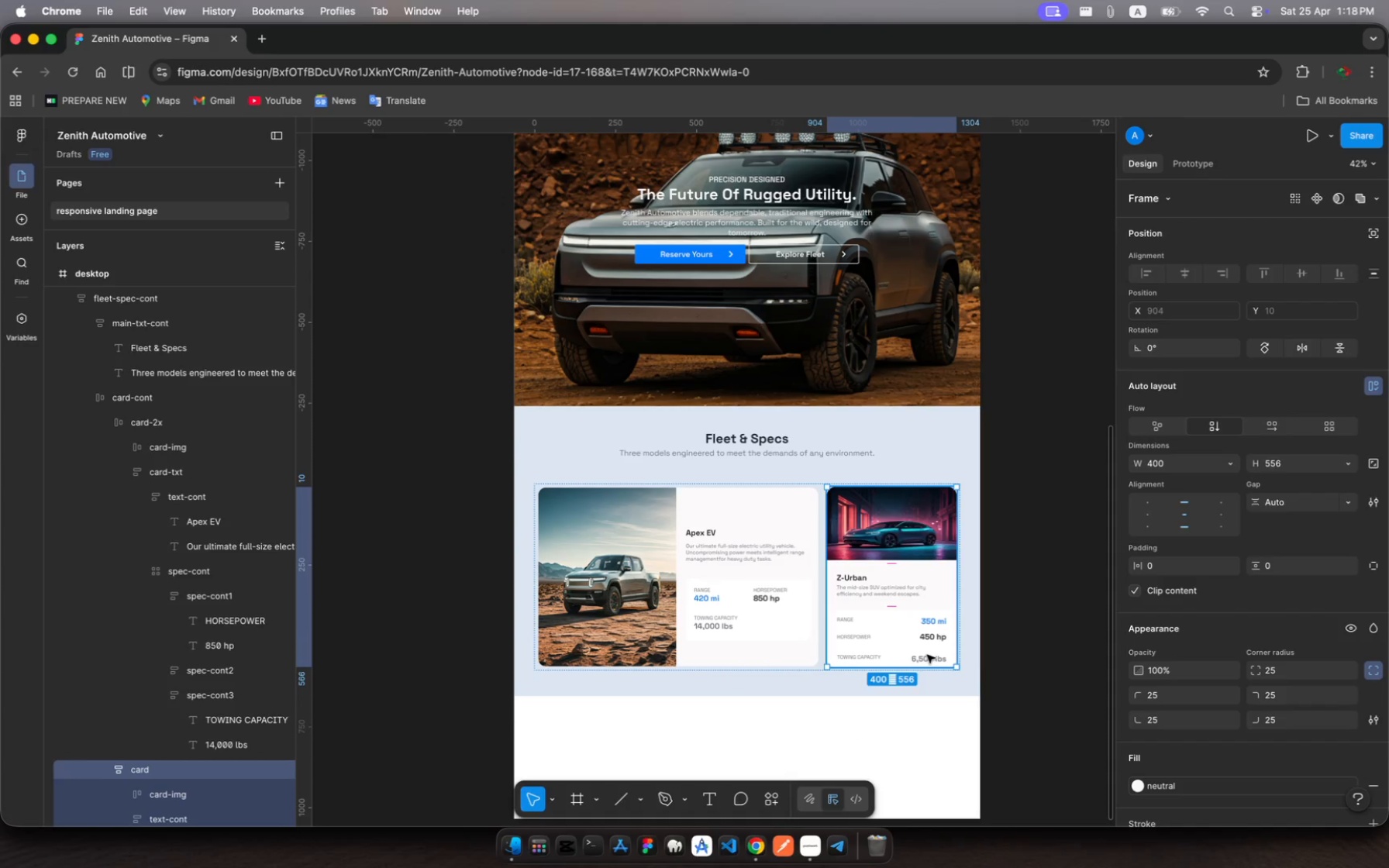 
left_click([927, 655])
 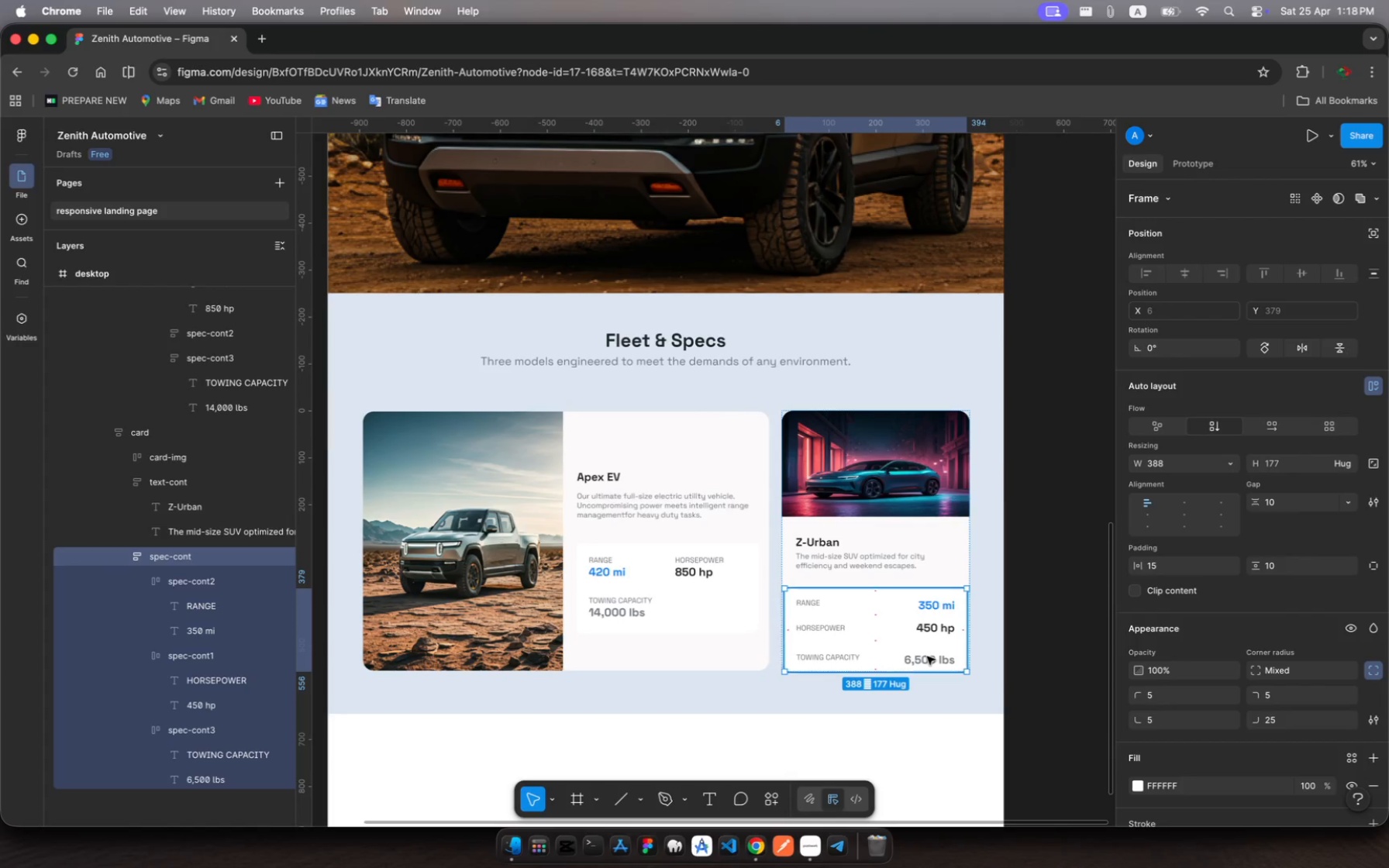 
left_click([928, 657])
 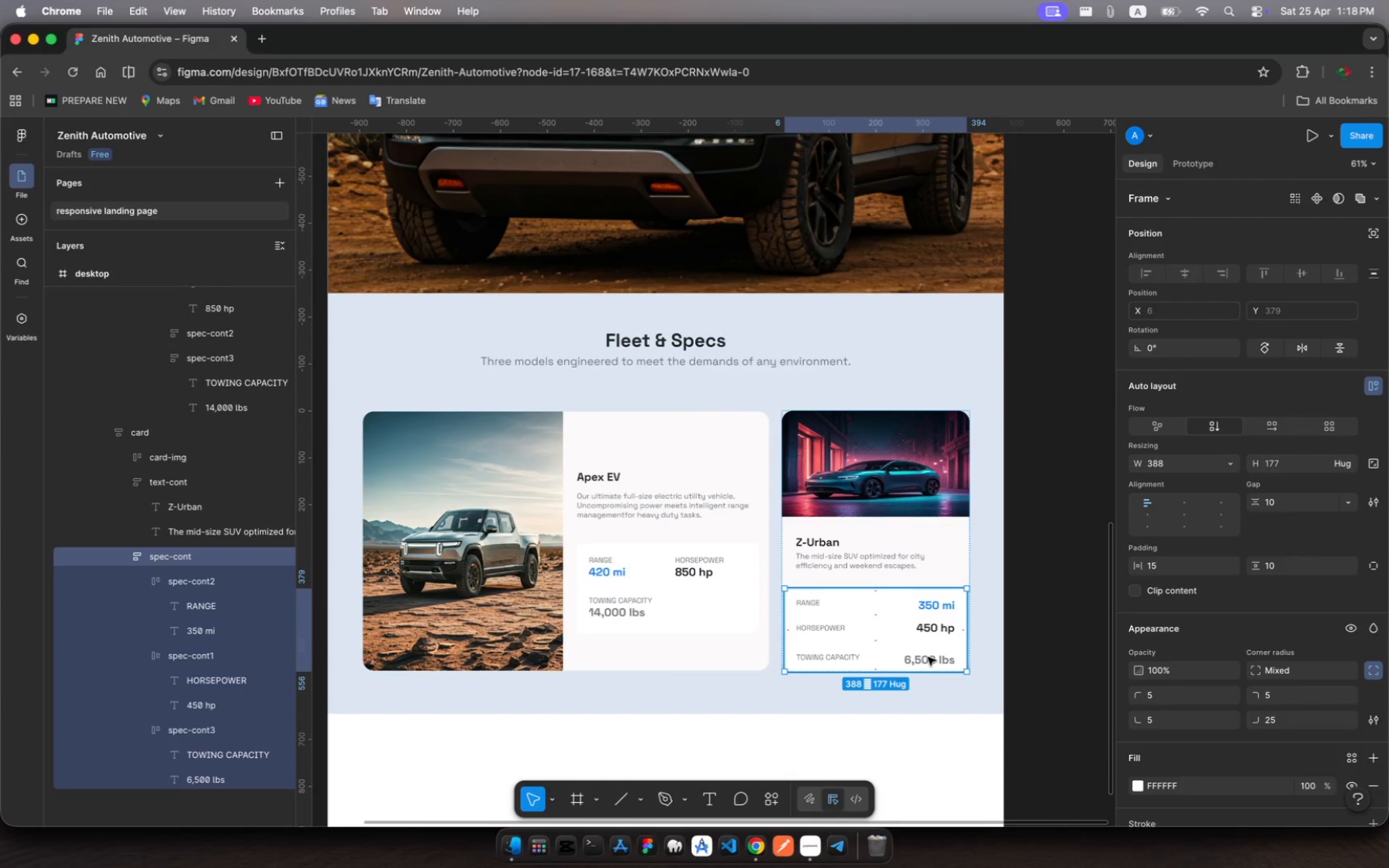 
left_click([928, 657])
 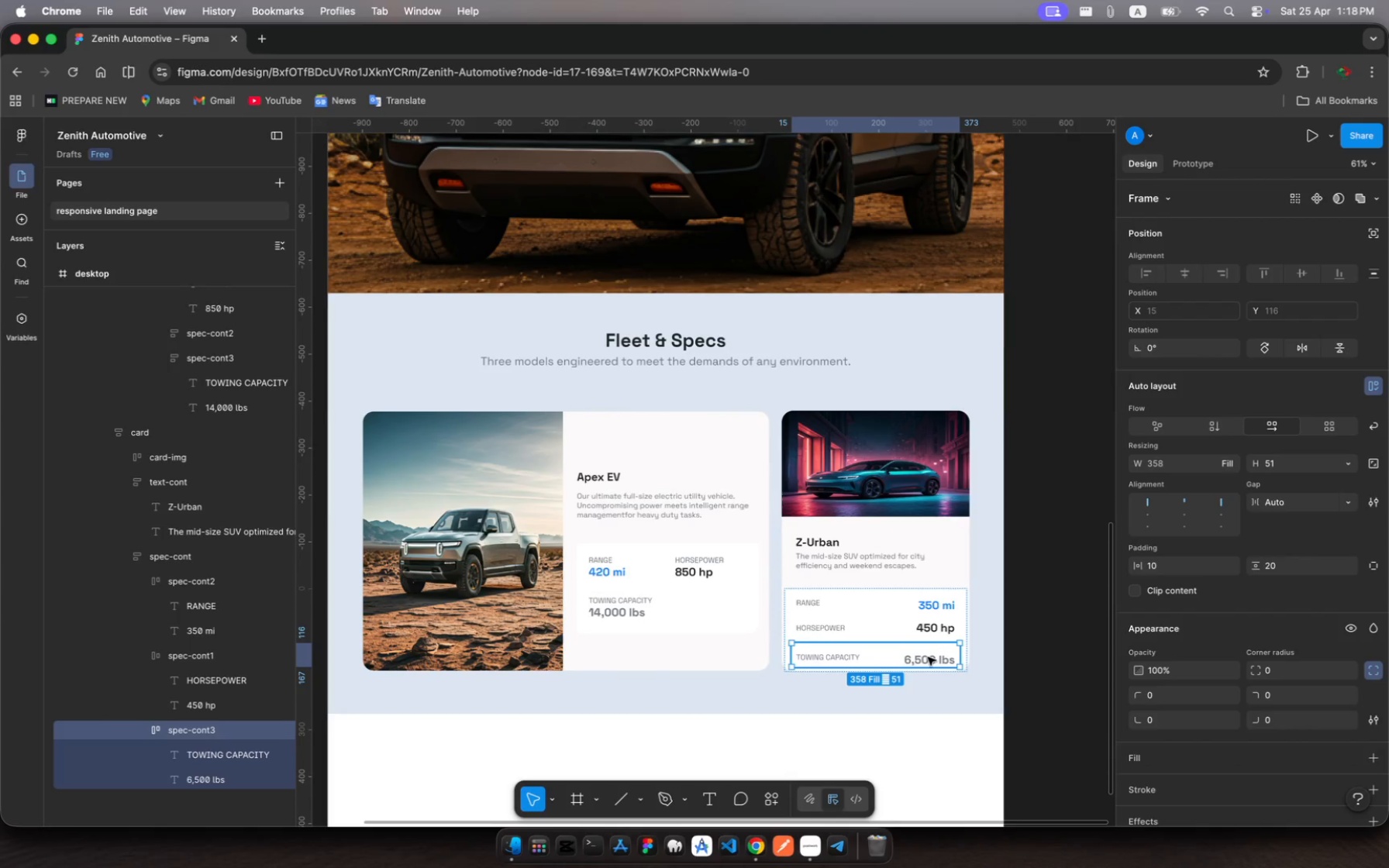 
left_click([928, 657])
 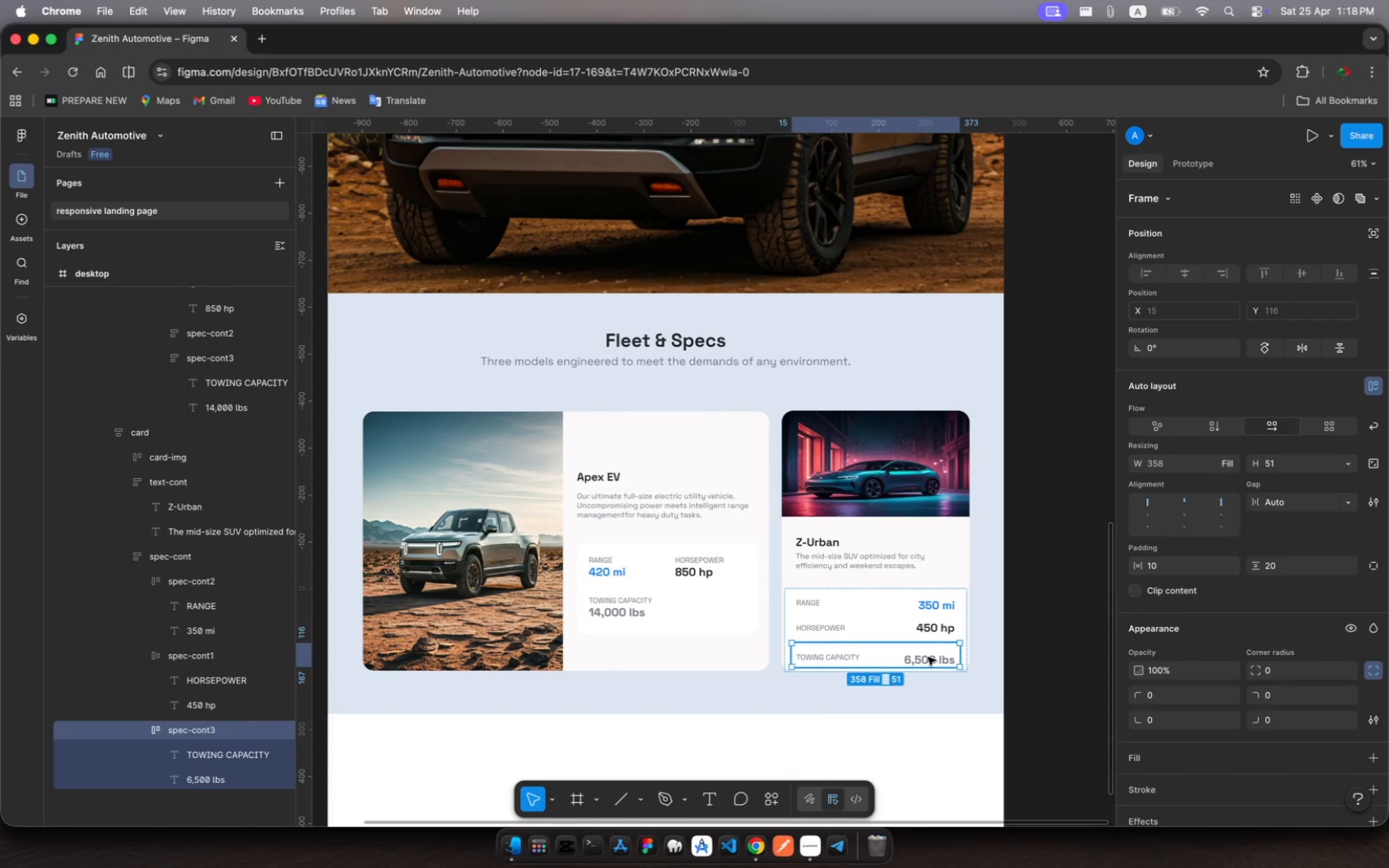 
left_click([928, 657])
 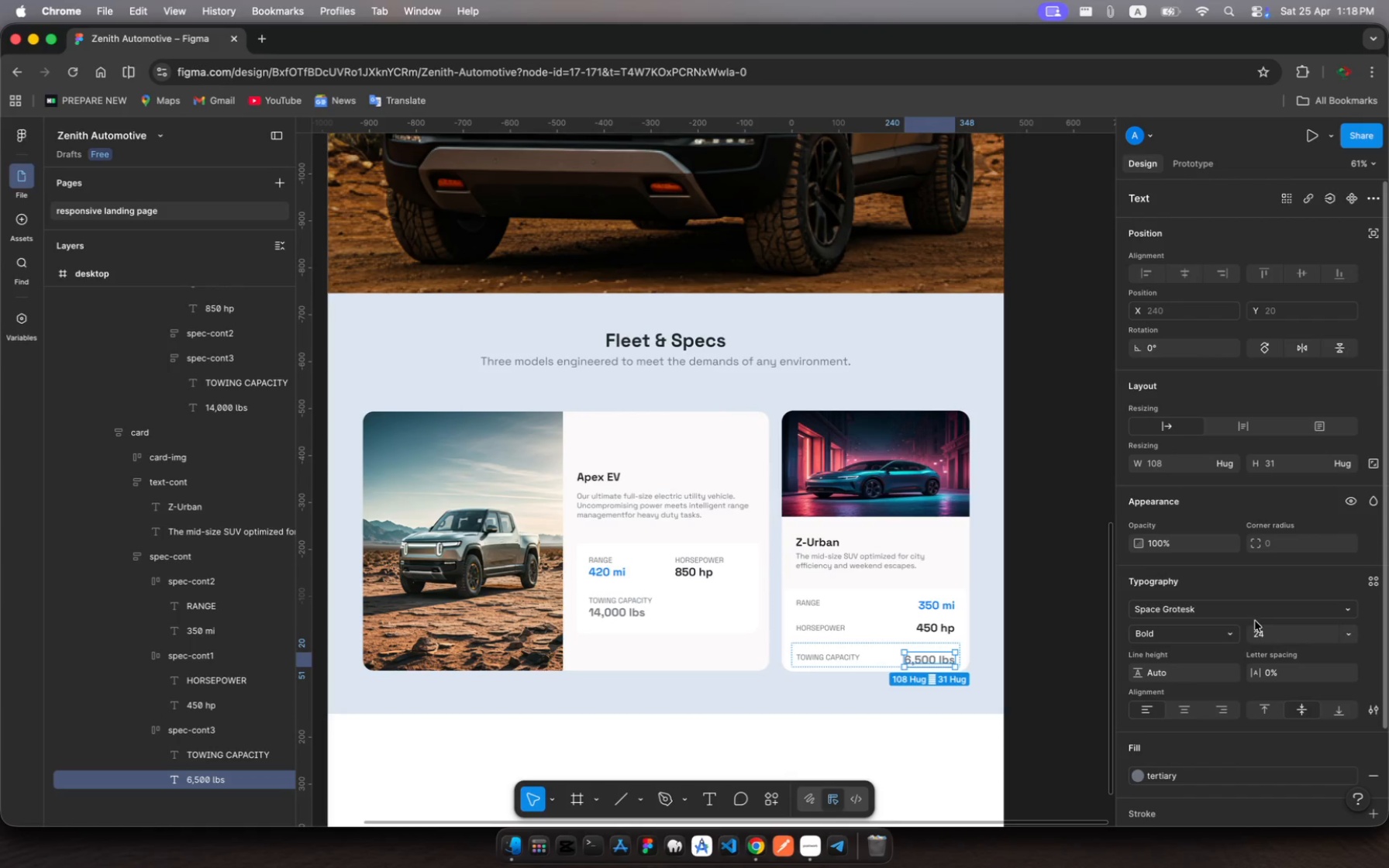 
left_click([1260, 631])
 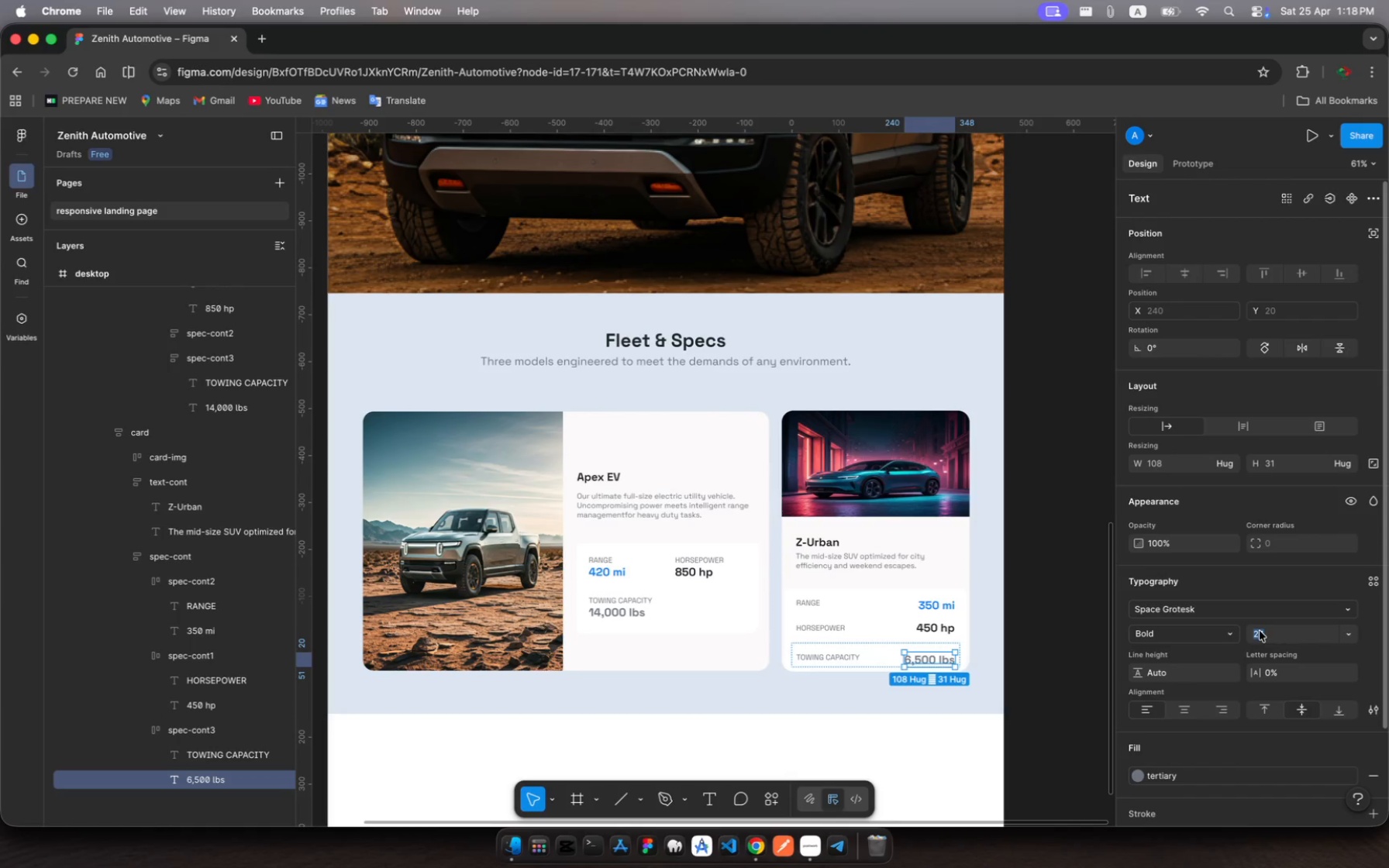 
type(16)
 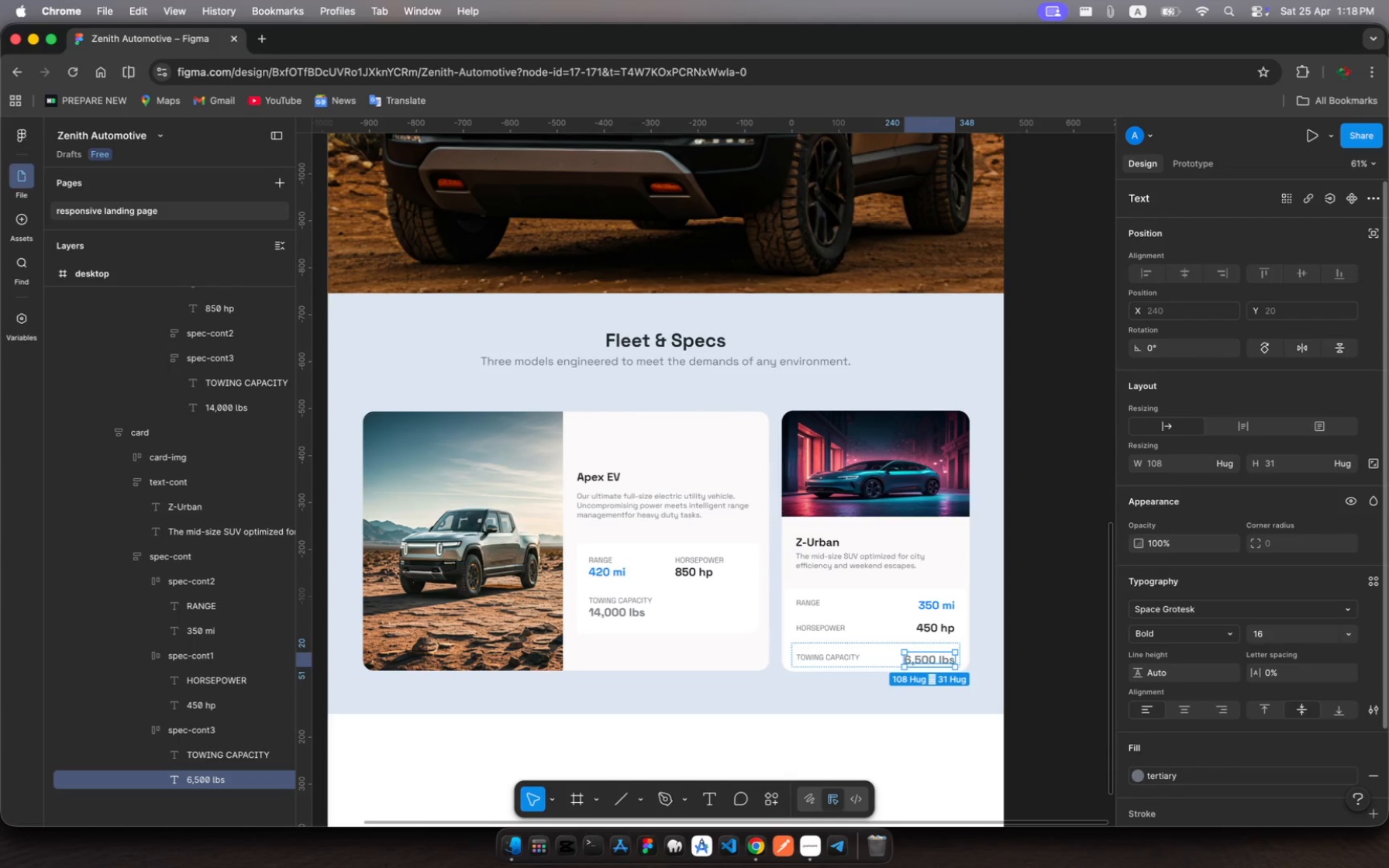 
key(Enter)
 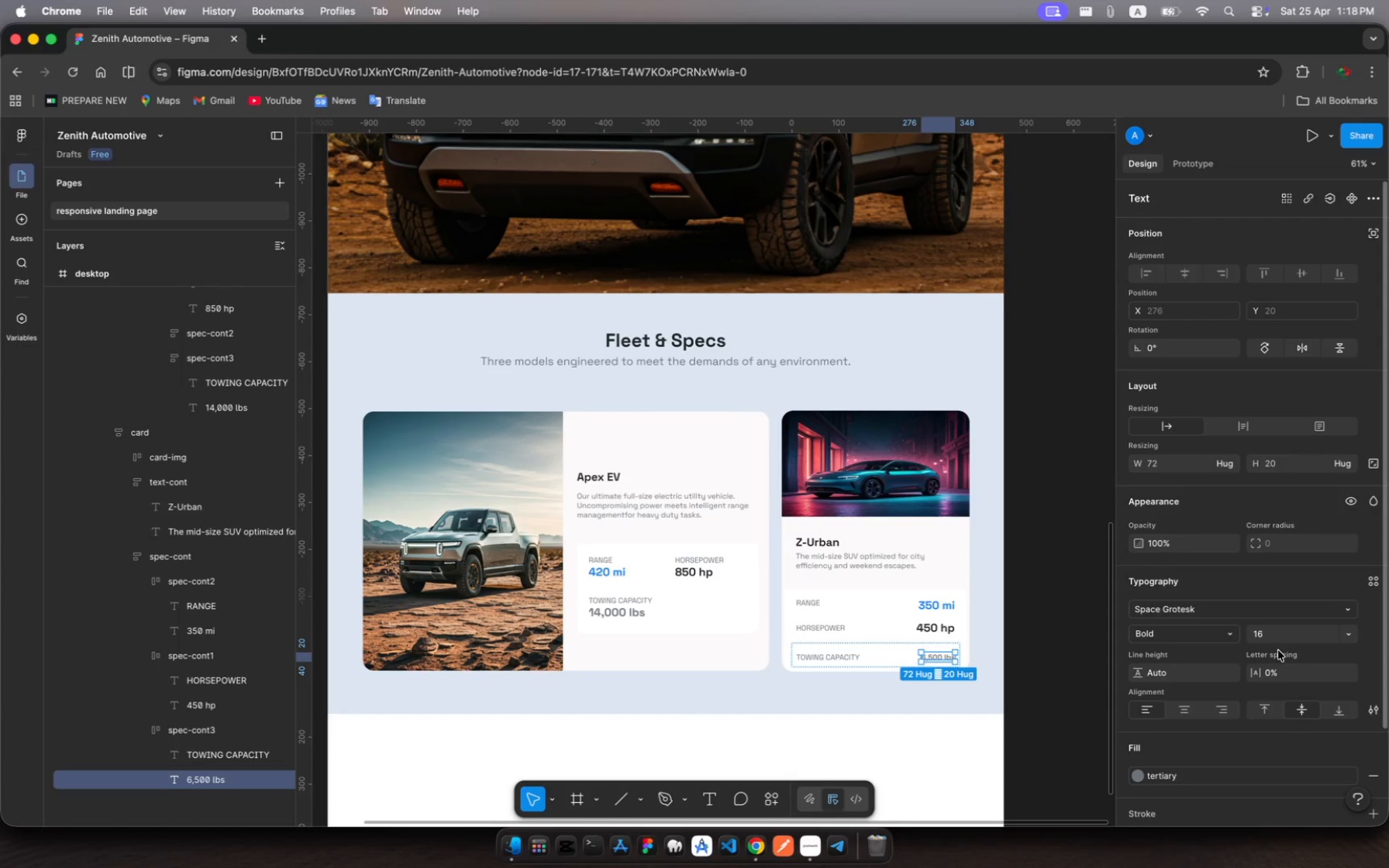 
left_click([1268, 636])
 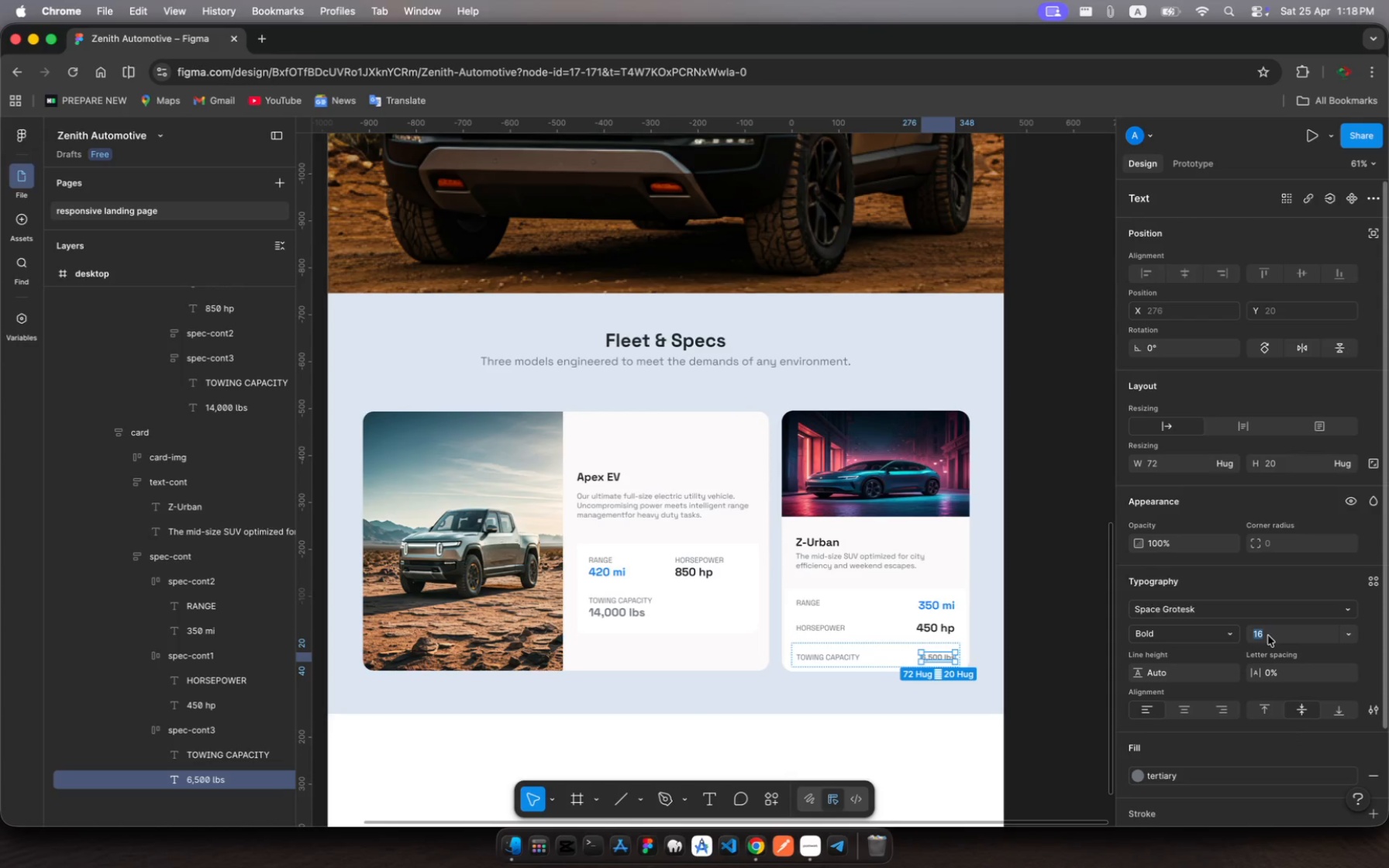 
type(3)
key(Backspace)
type(20)
 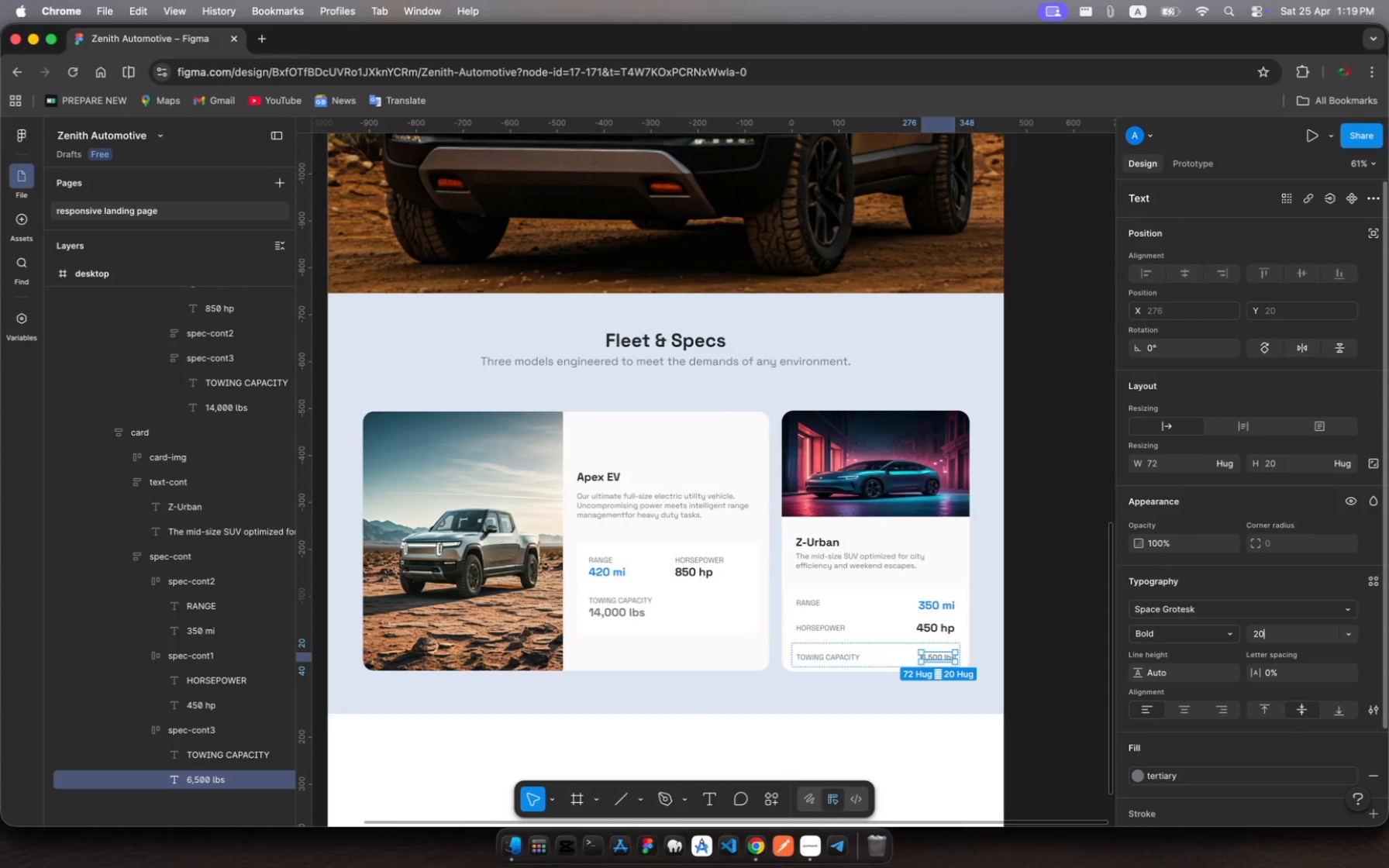 
key(Enter)
 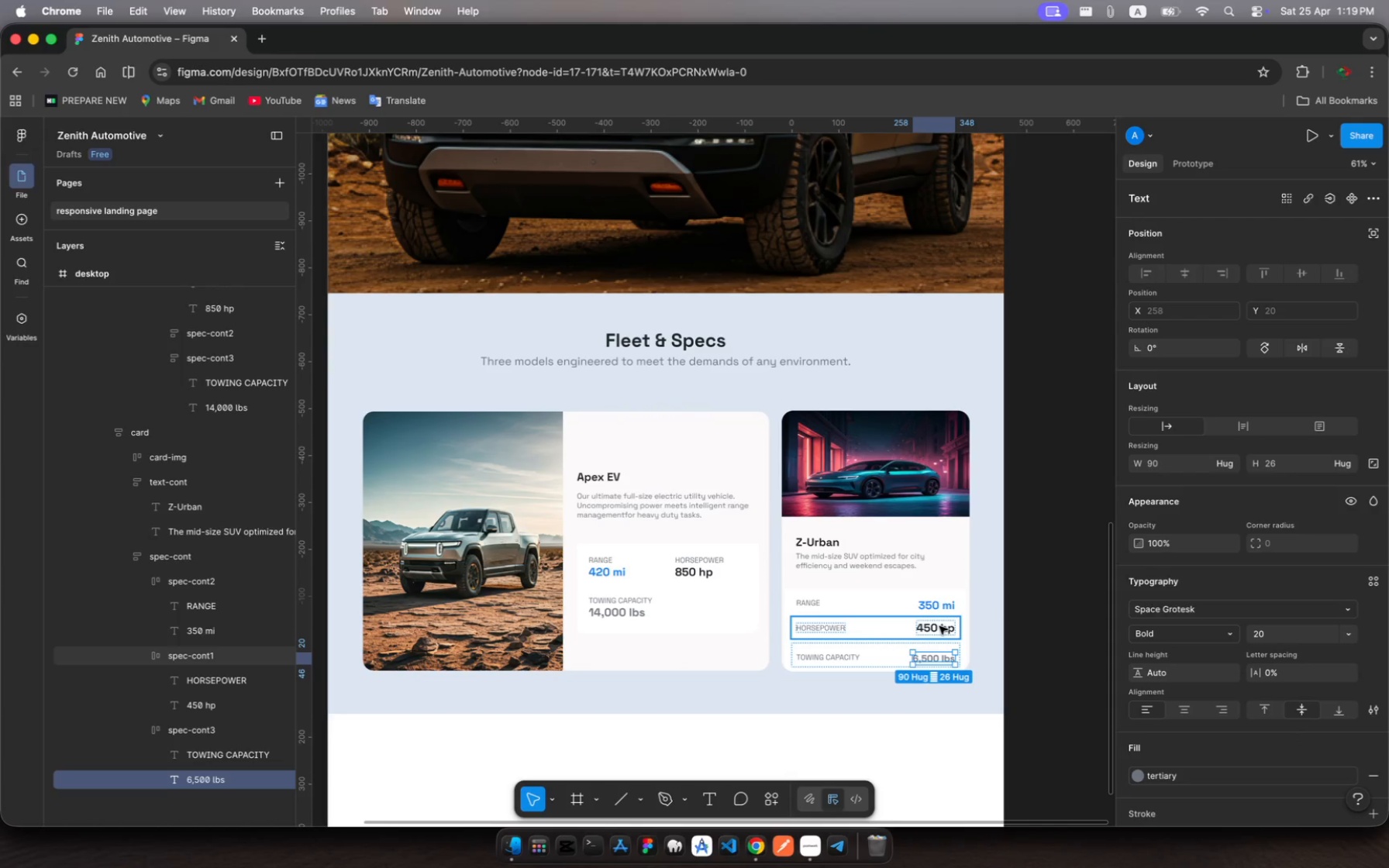 
left_click([939, 627])
 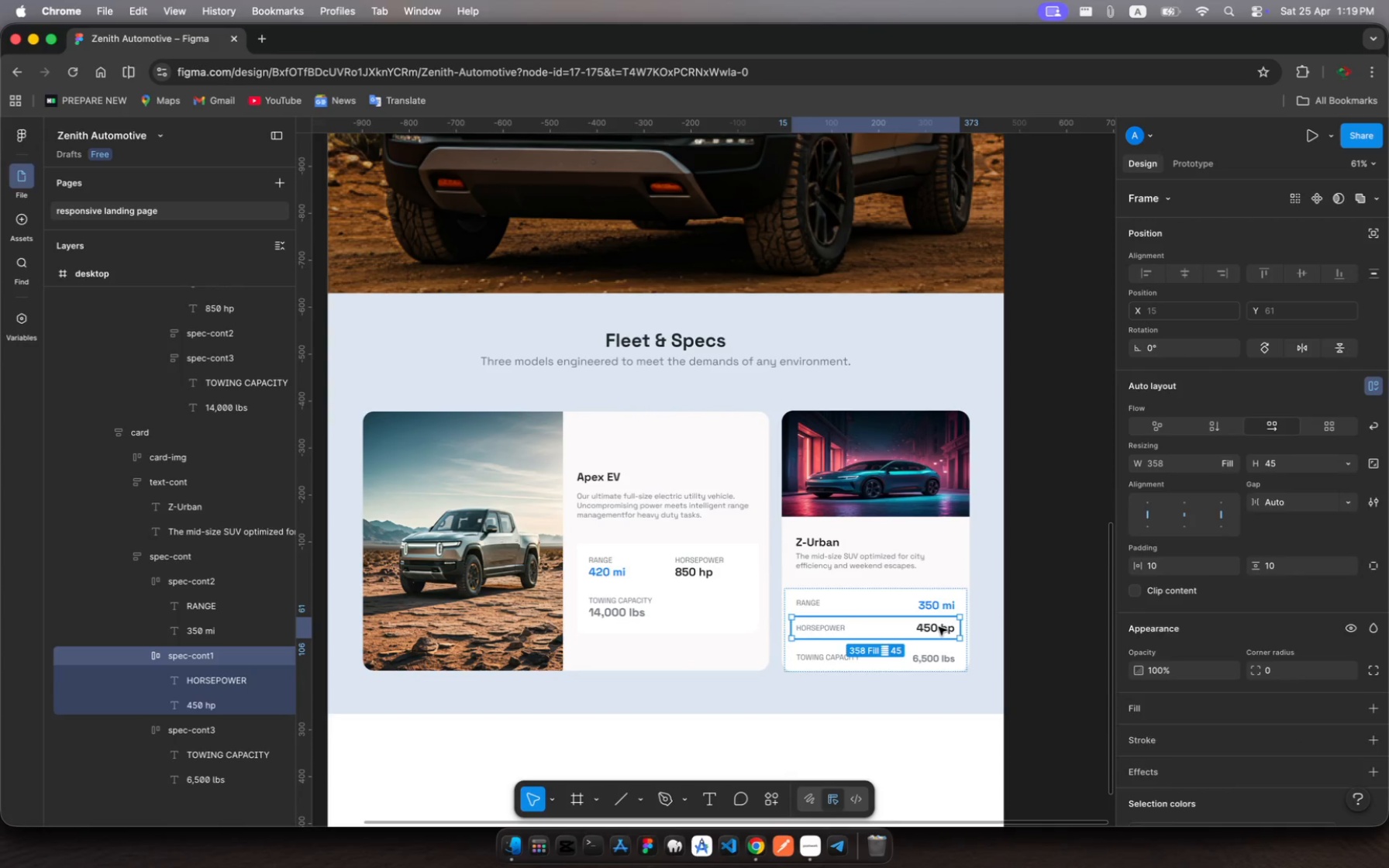 
left_click([939, 627])
 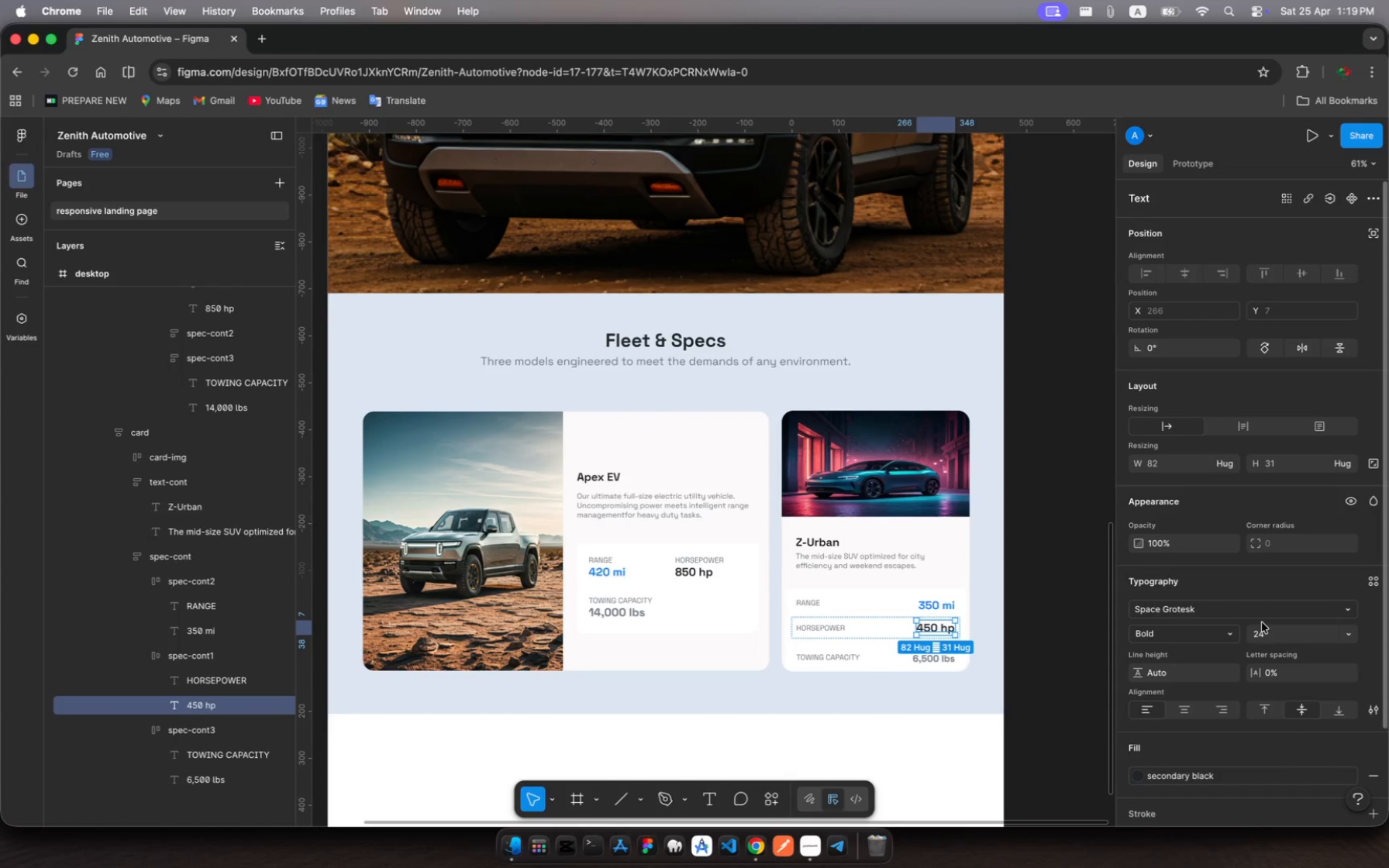 
left_click([1262, 631])
 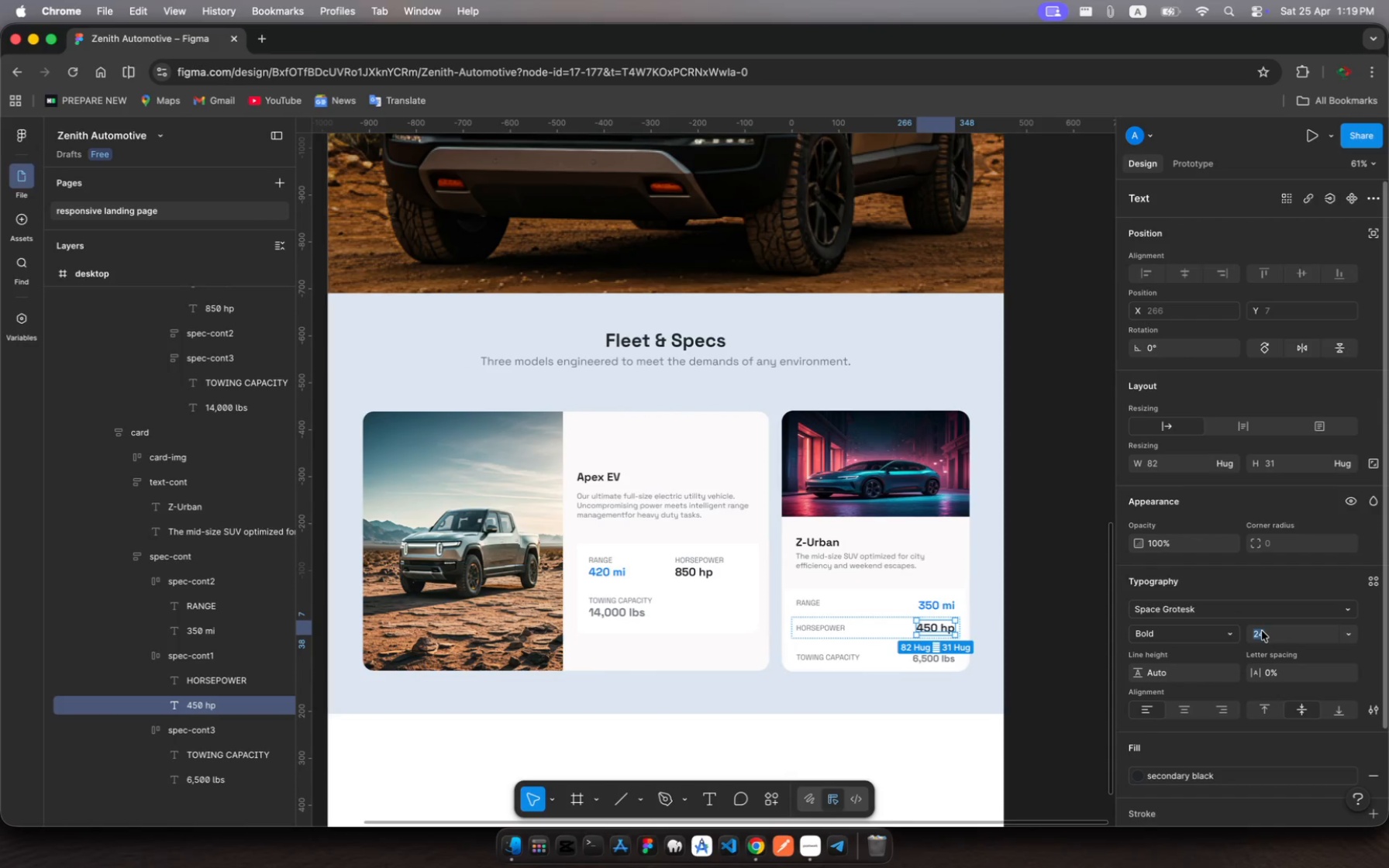 
type(1)
key(Backspace)
type(20)
 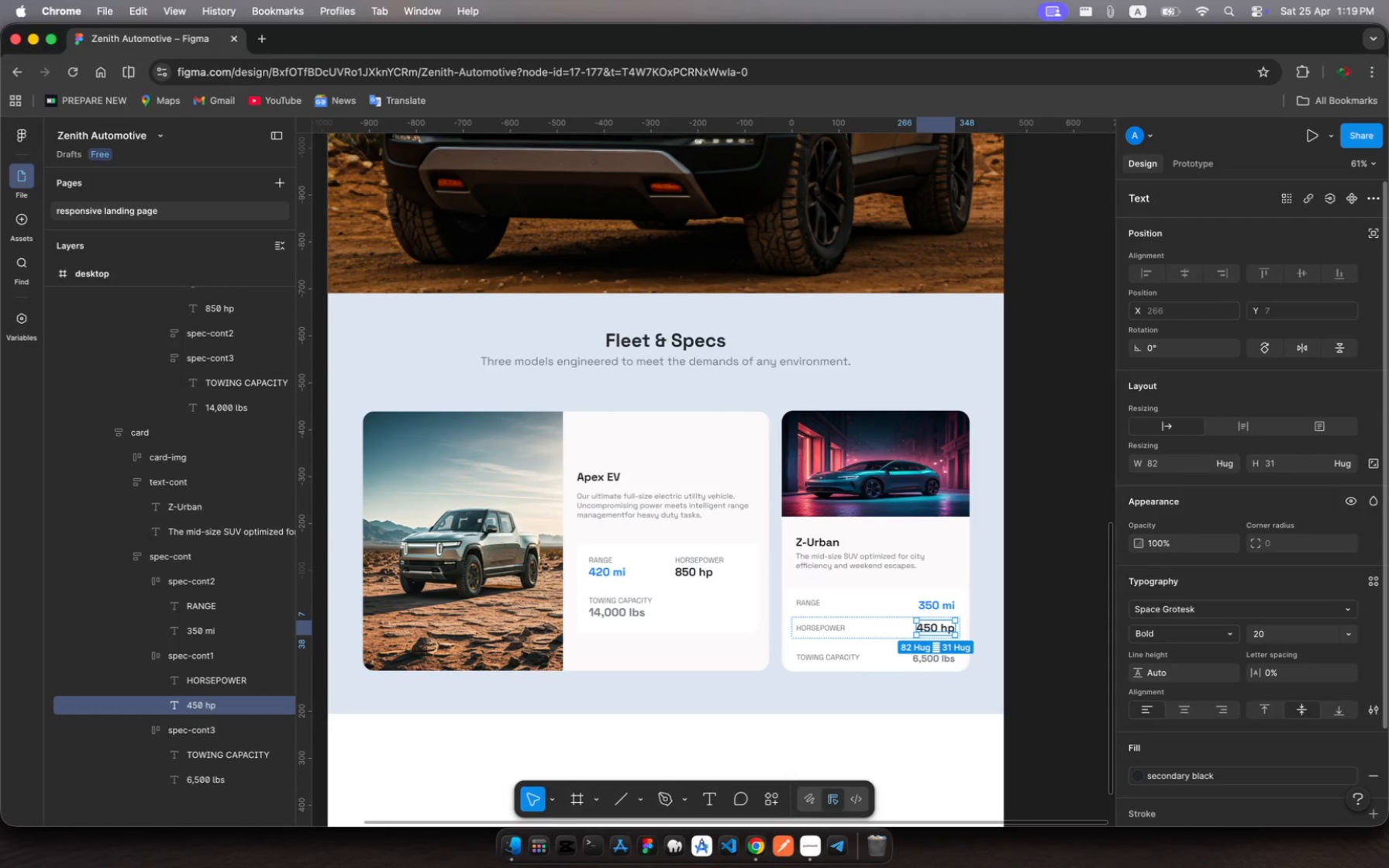 
key(Enter)
 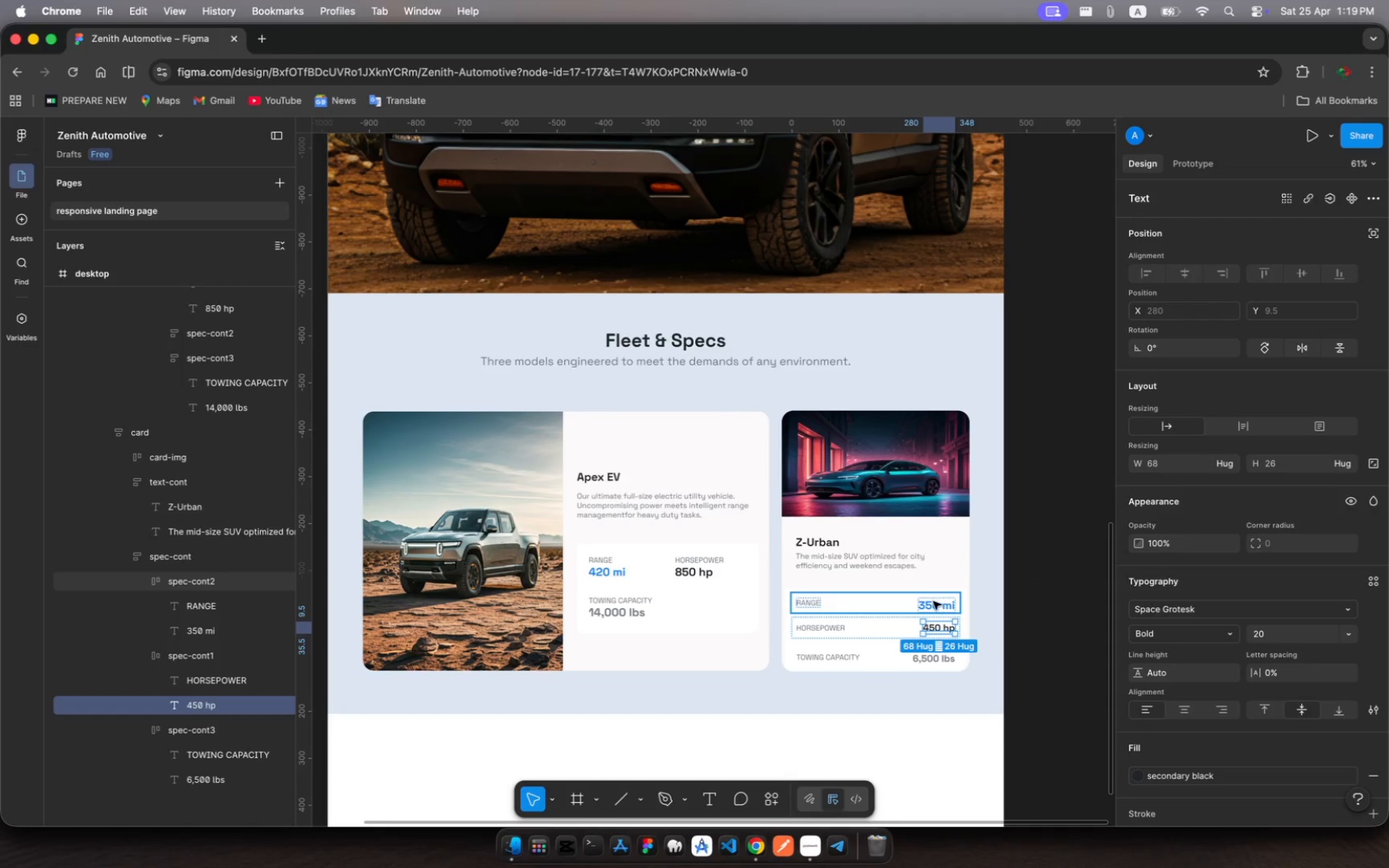 
left_click([934, 603])
 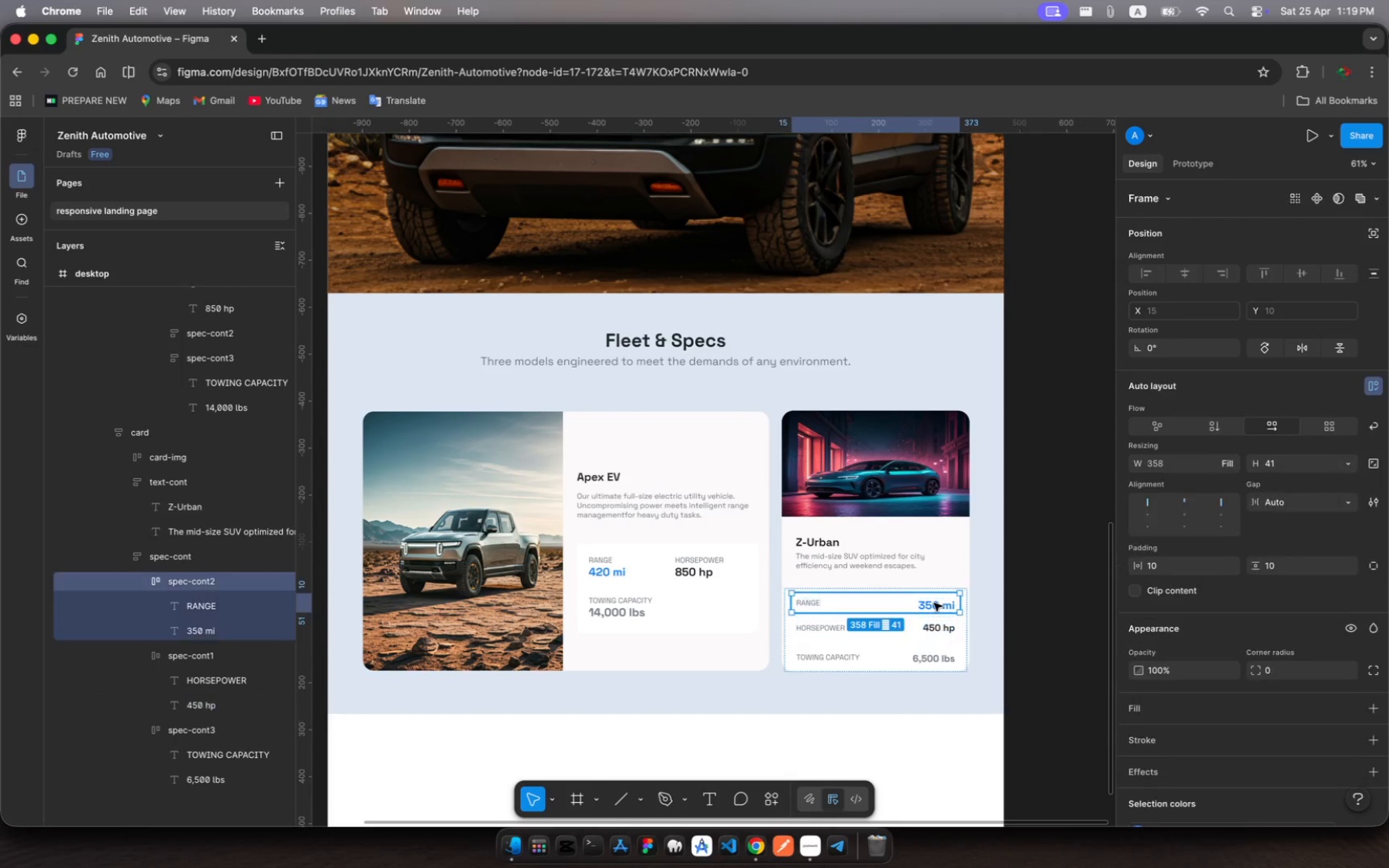 
left_click([934, 603])
 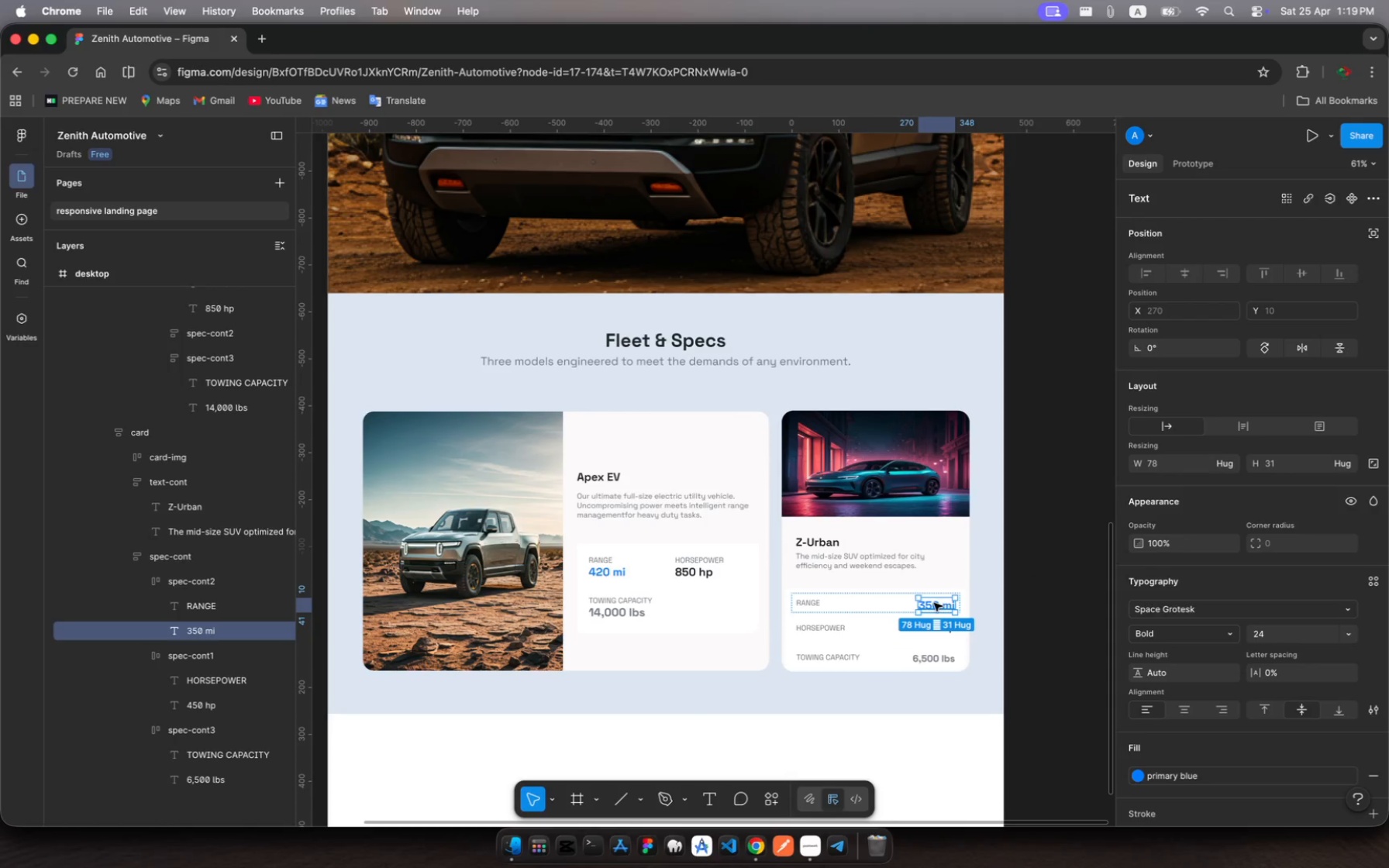 
left_click([934, 603])
 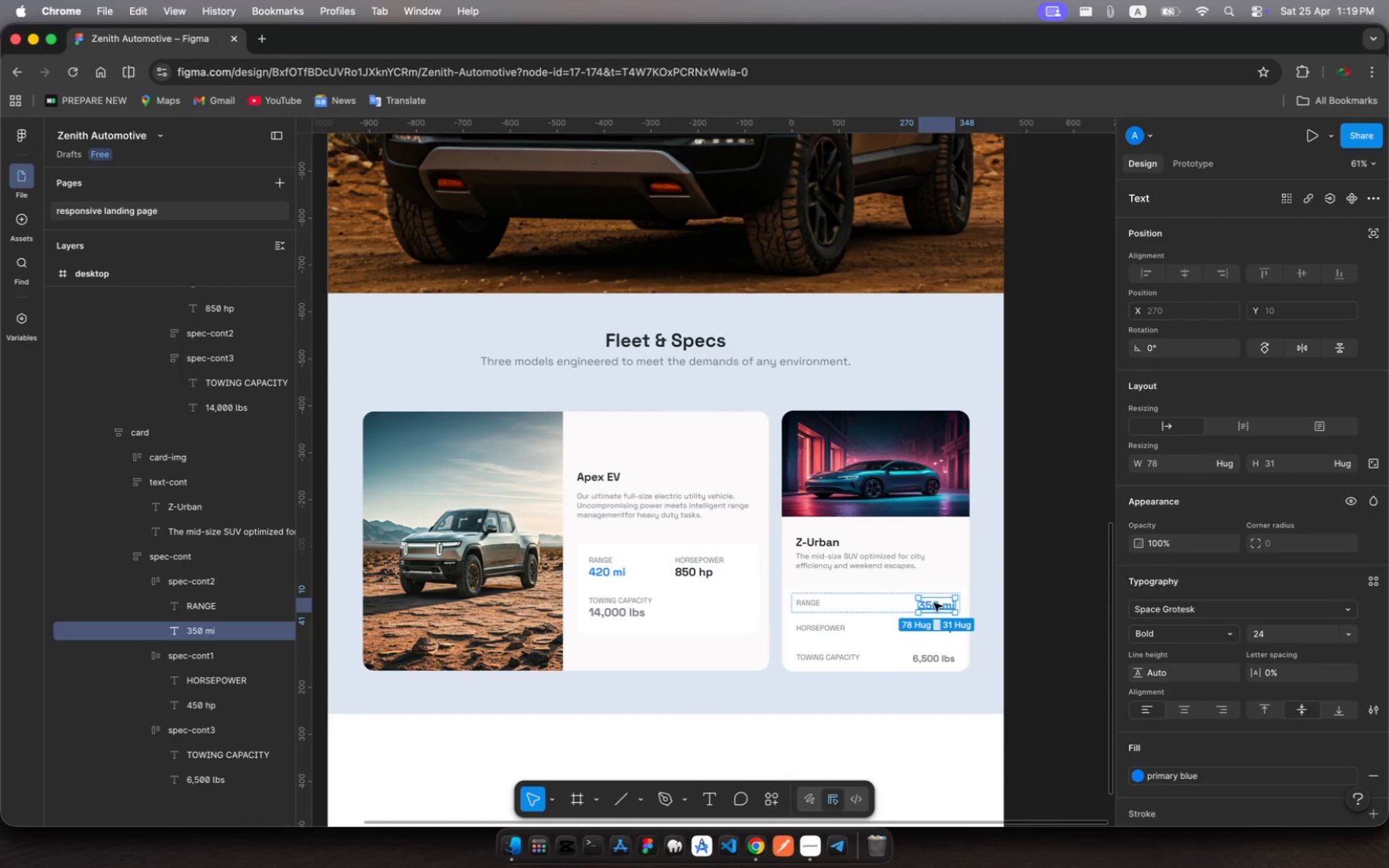 
double_click([934, 603])
 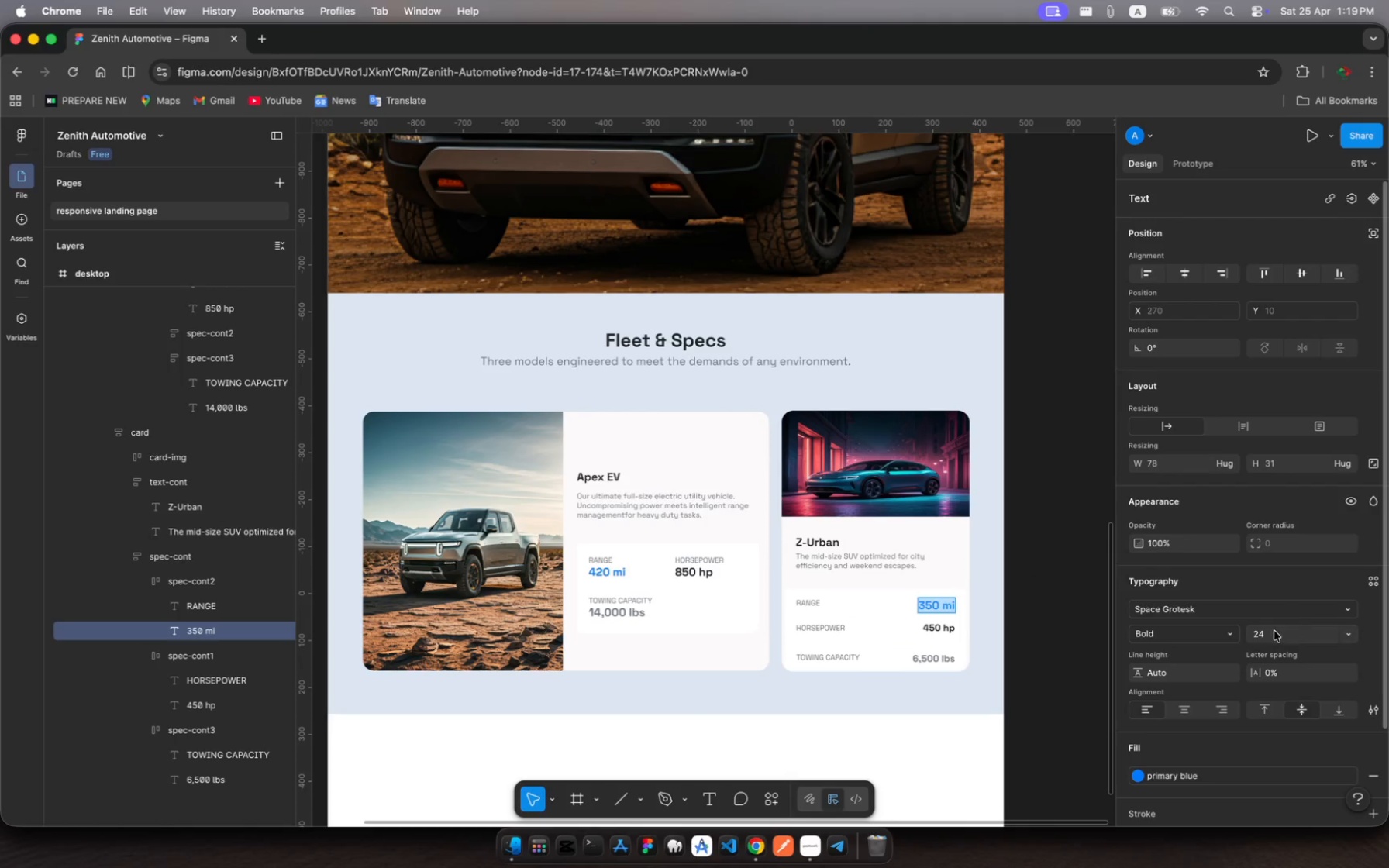 
left_click([1271, 634])
 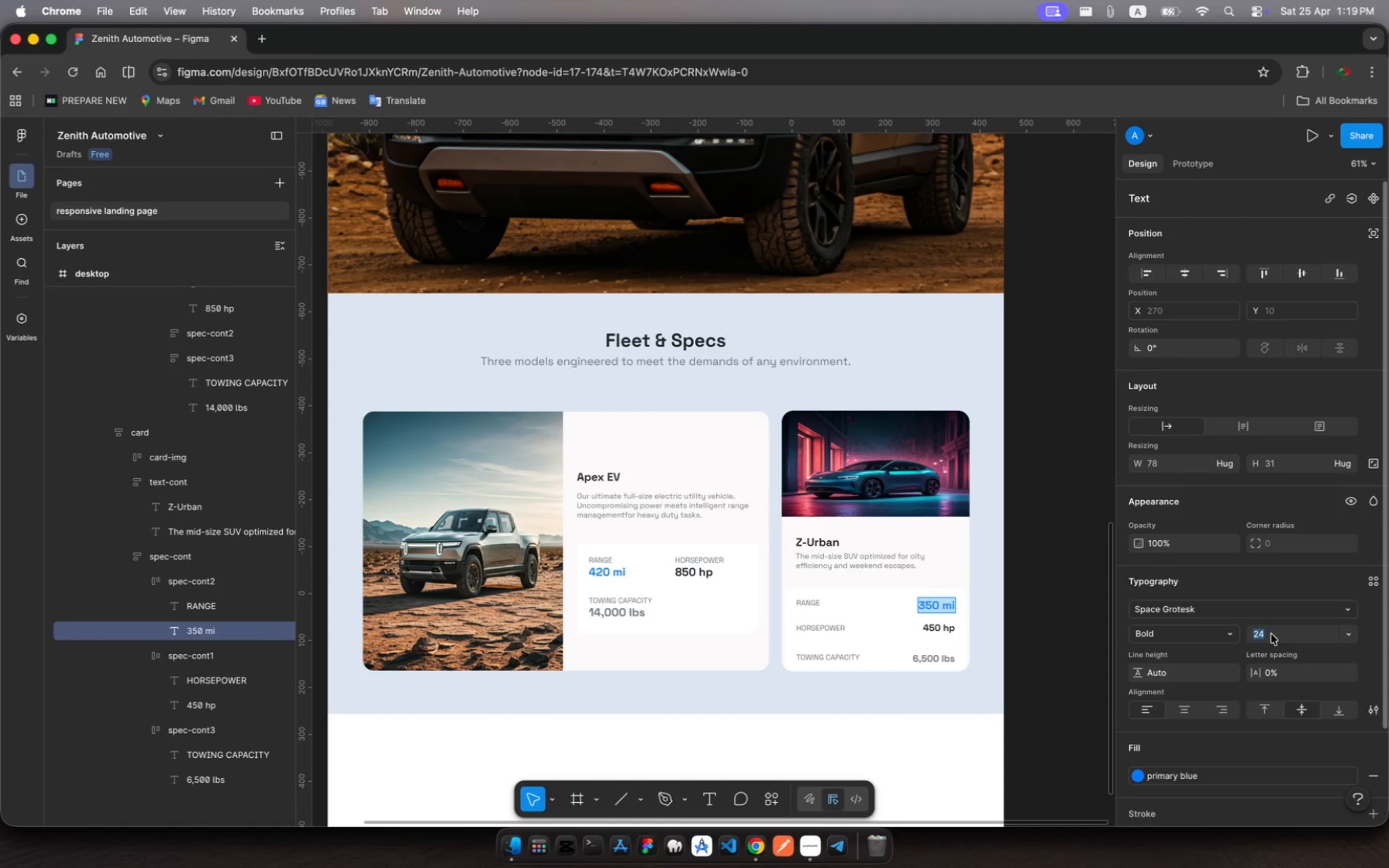 
type(20)
 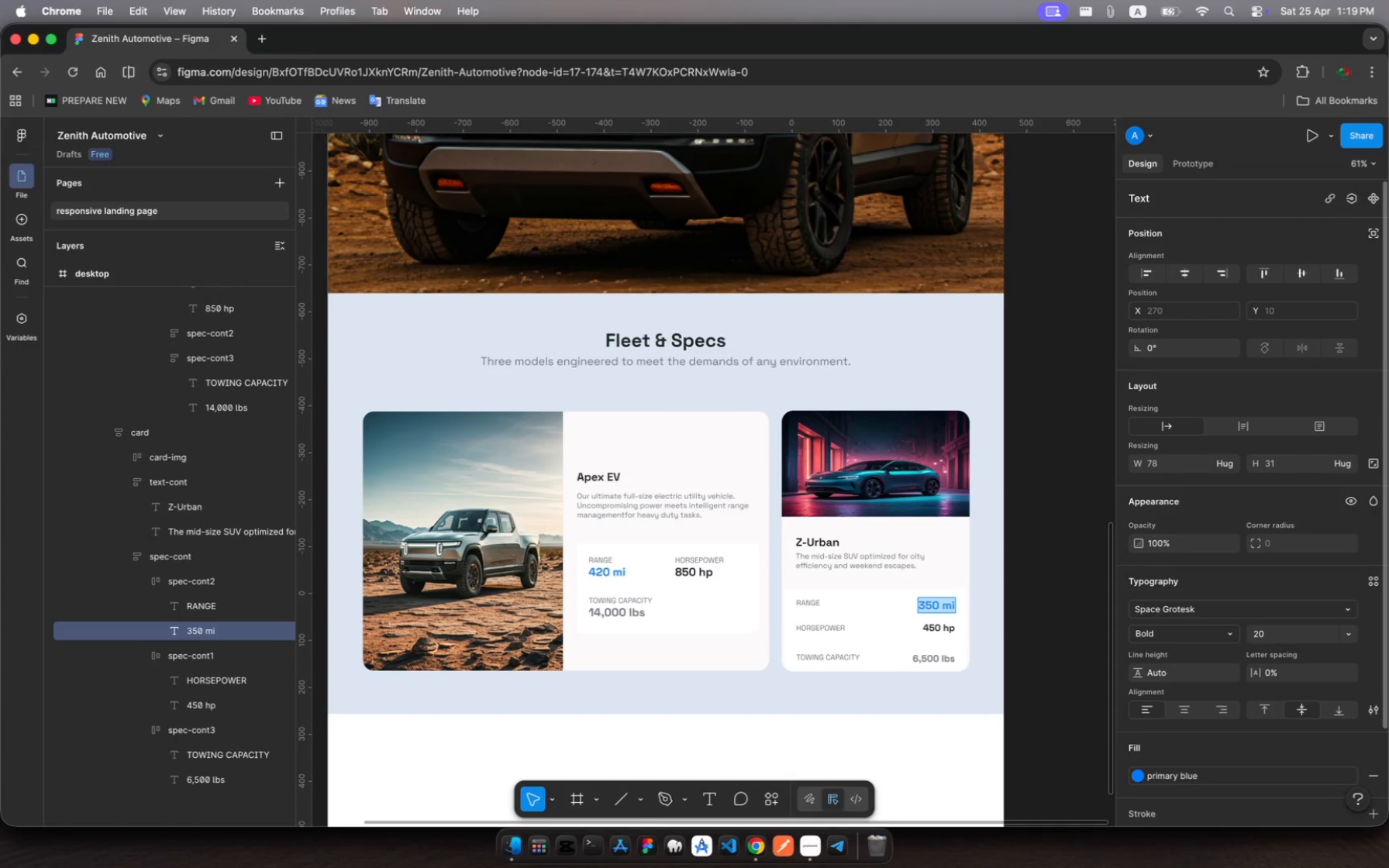 
key(Enter)
 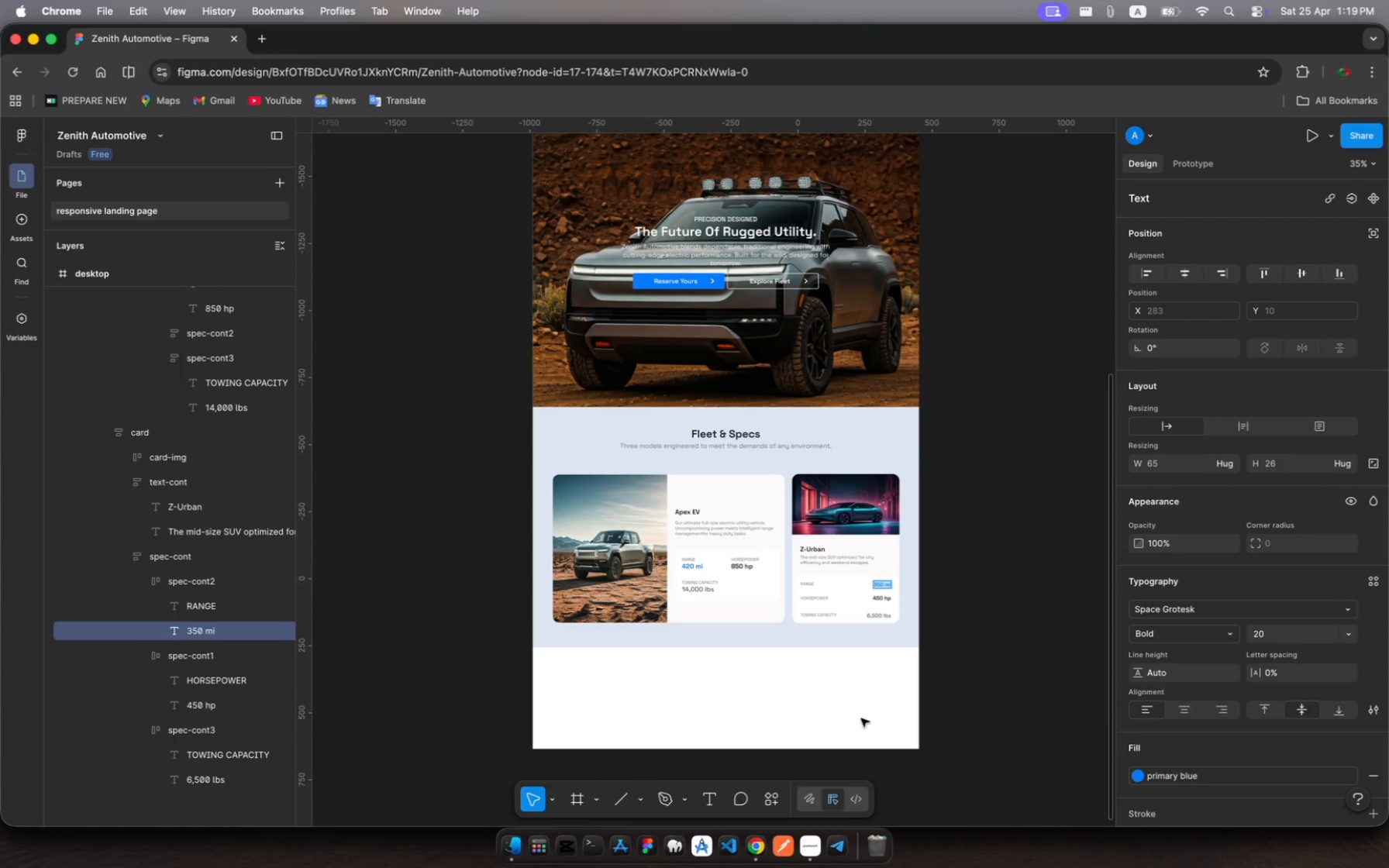 
wait(20.65)
 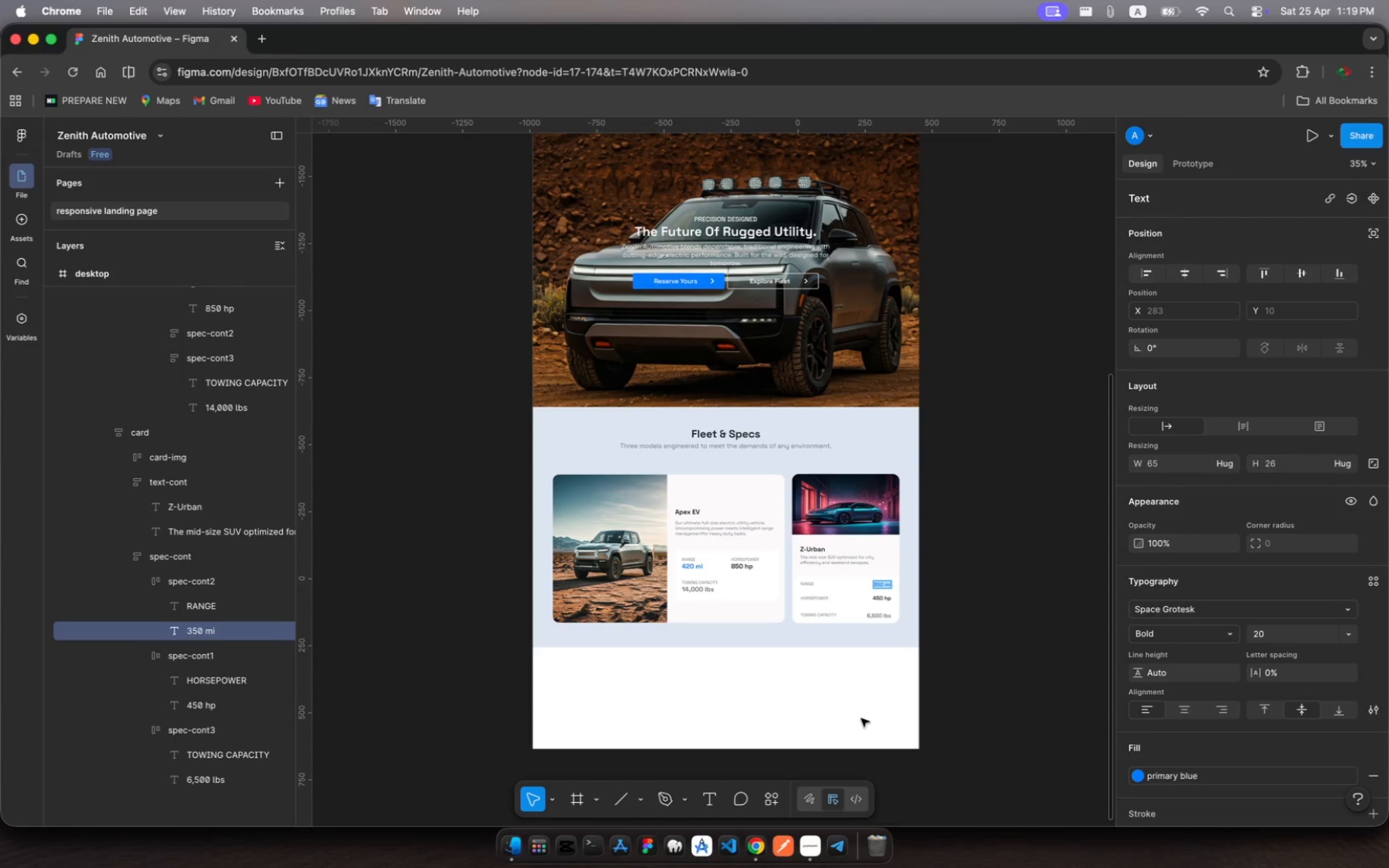 
left_click([861, 718])
 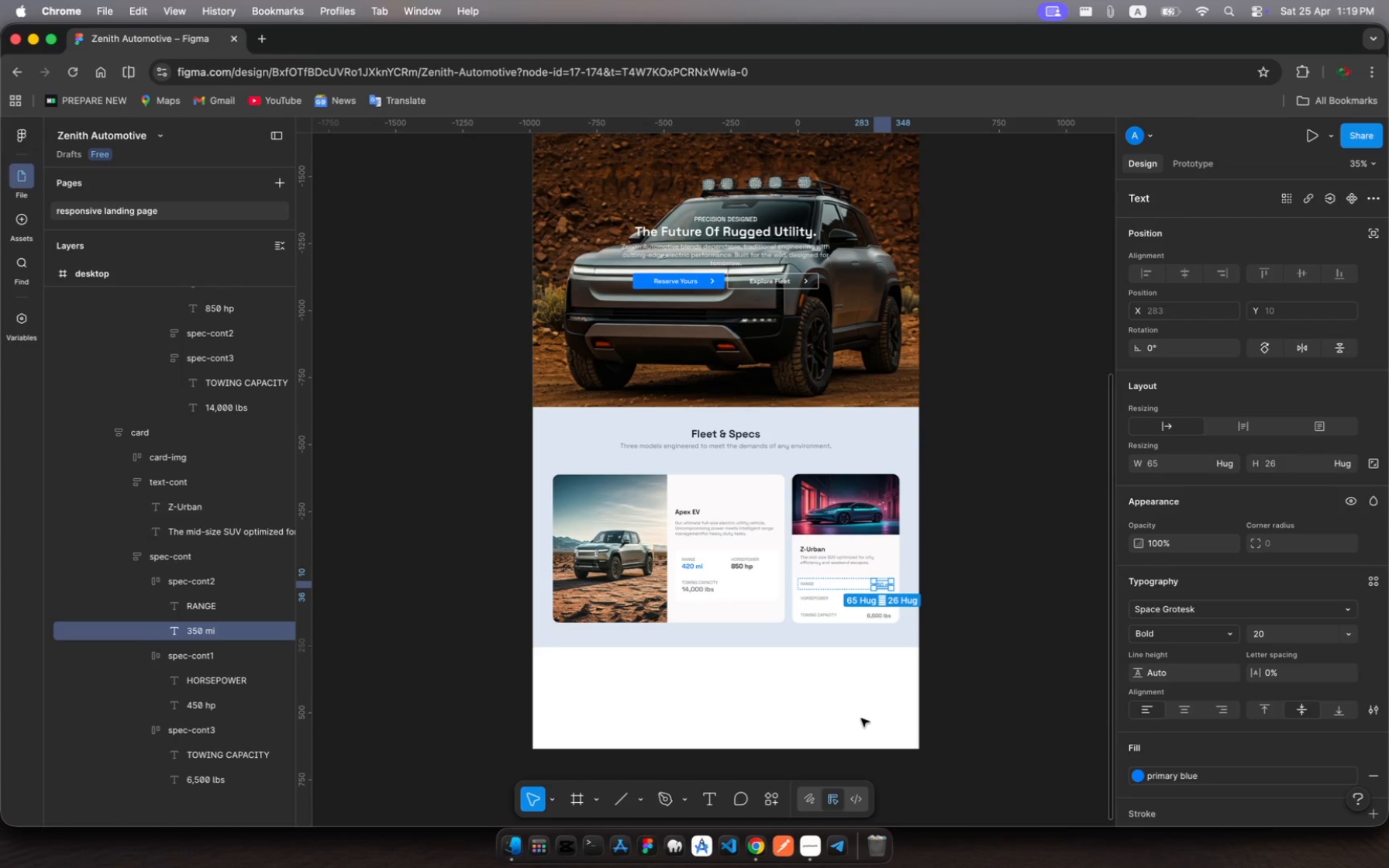 
key(Escape)
 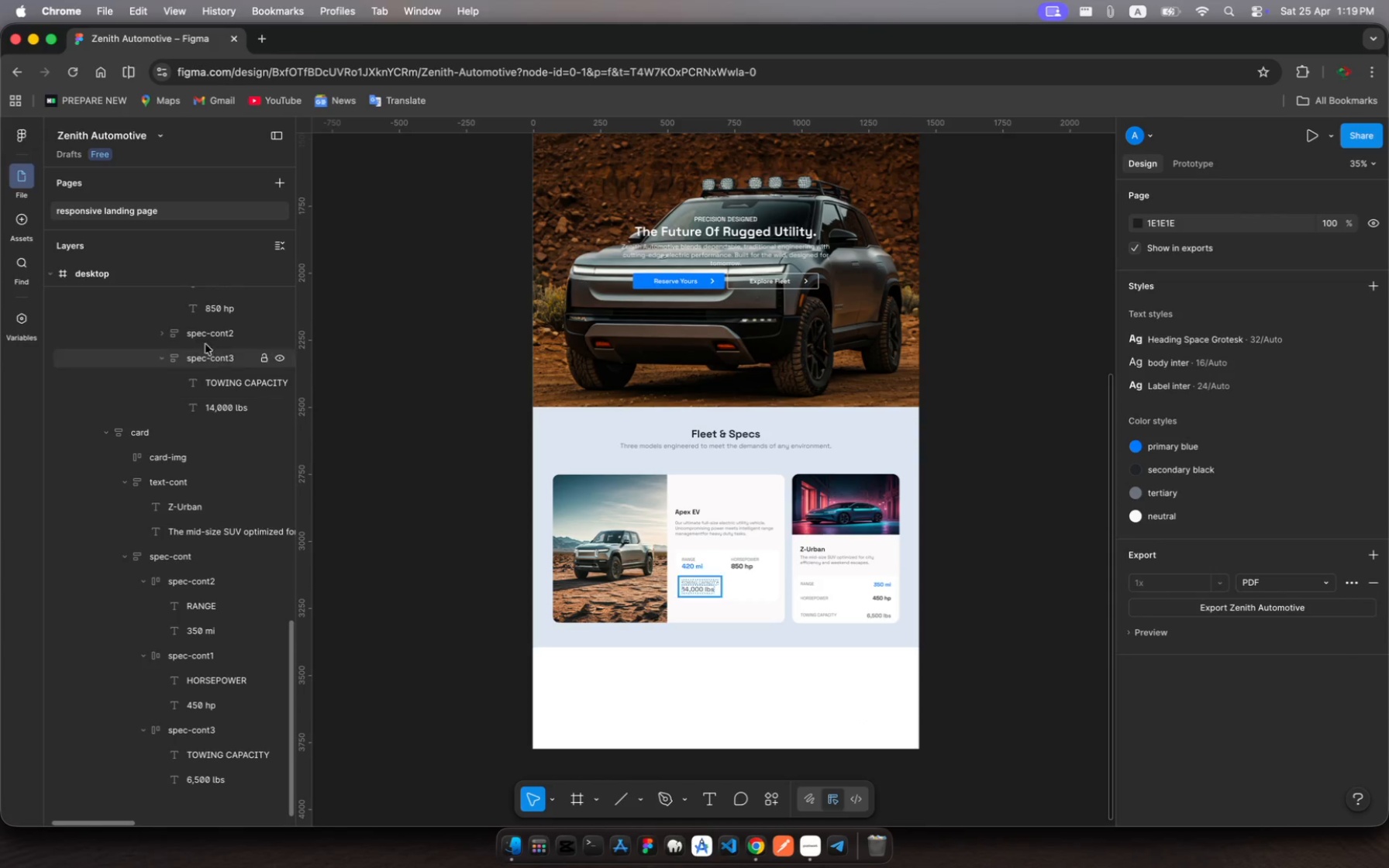 
scroll: coordinate [200, 429], scroll_direction: up, amount: 113.0
 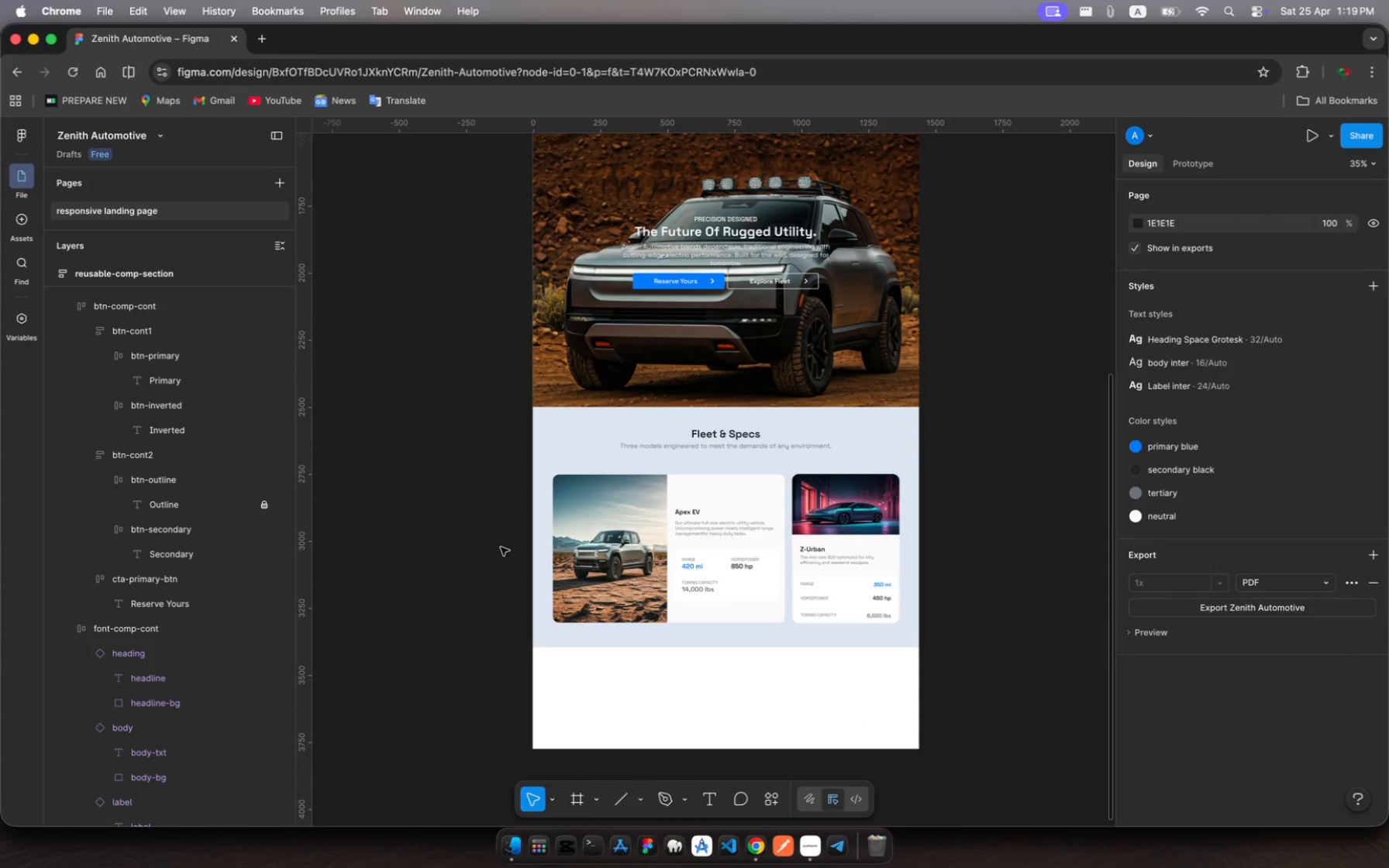 
left_click([501, 547])
 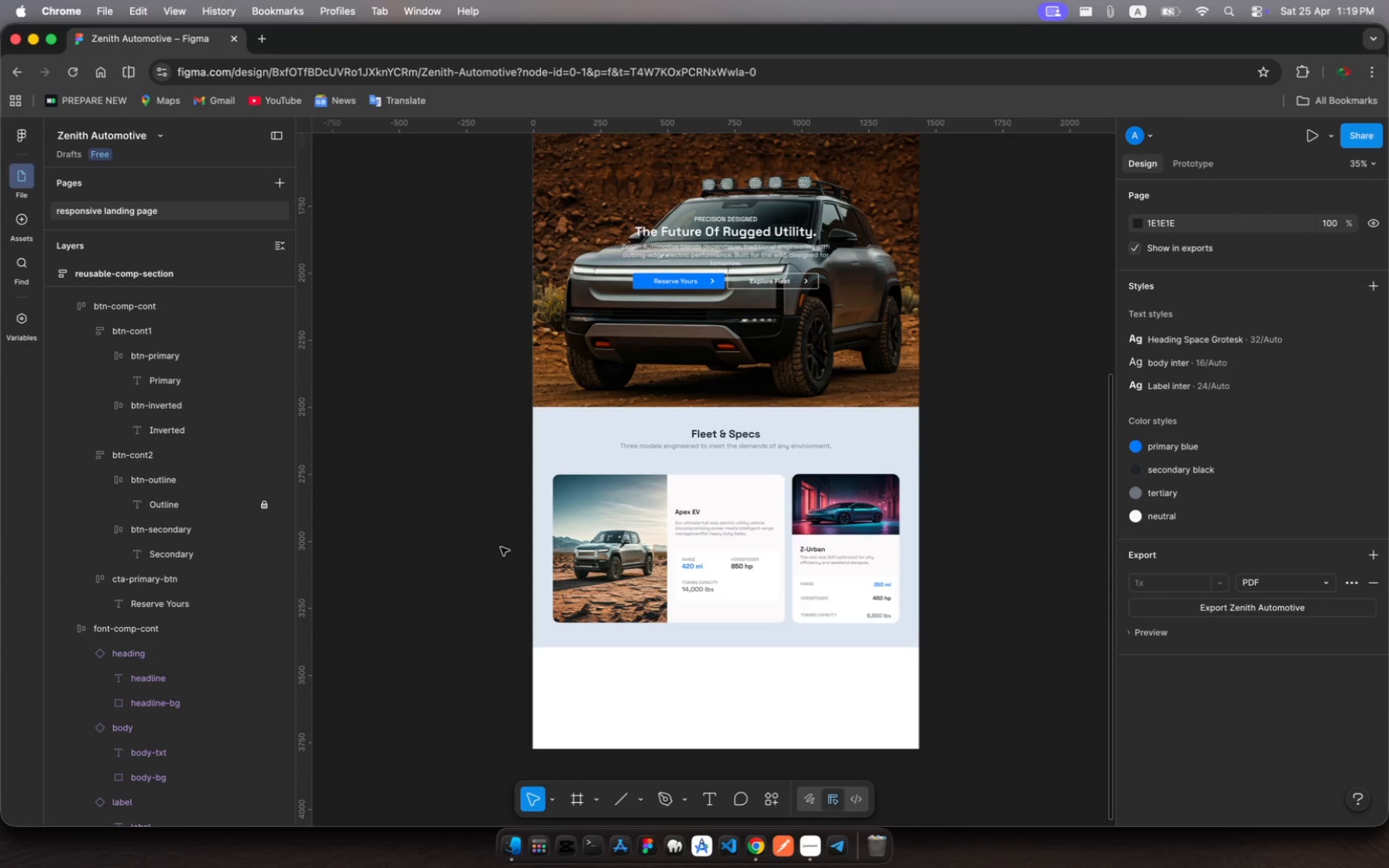 
key(Shift+R)
 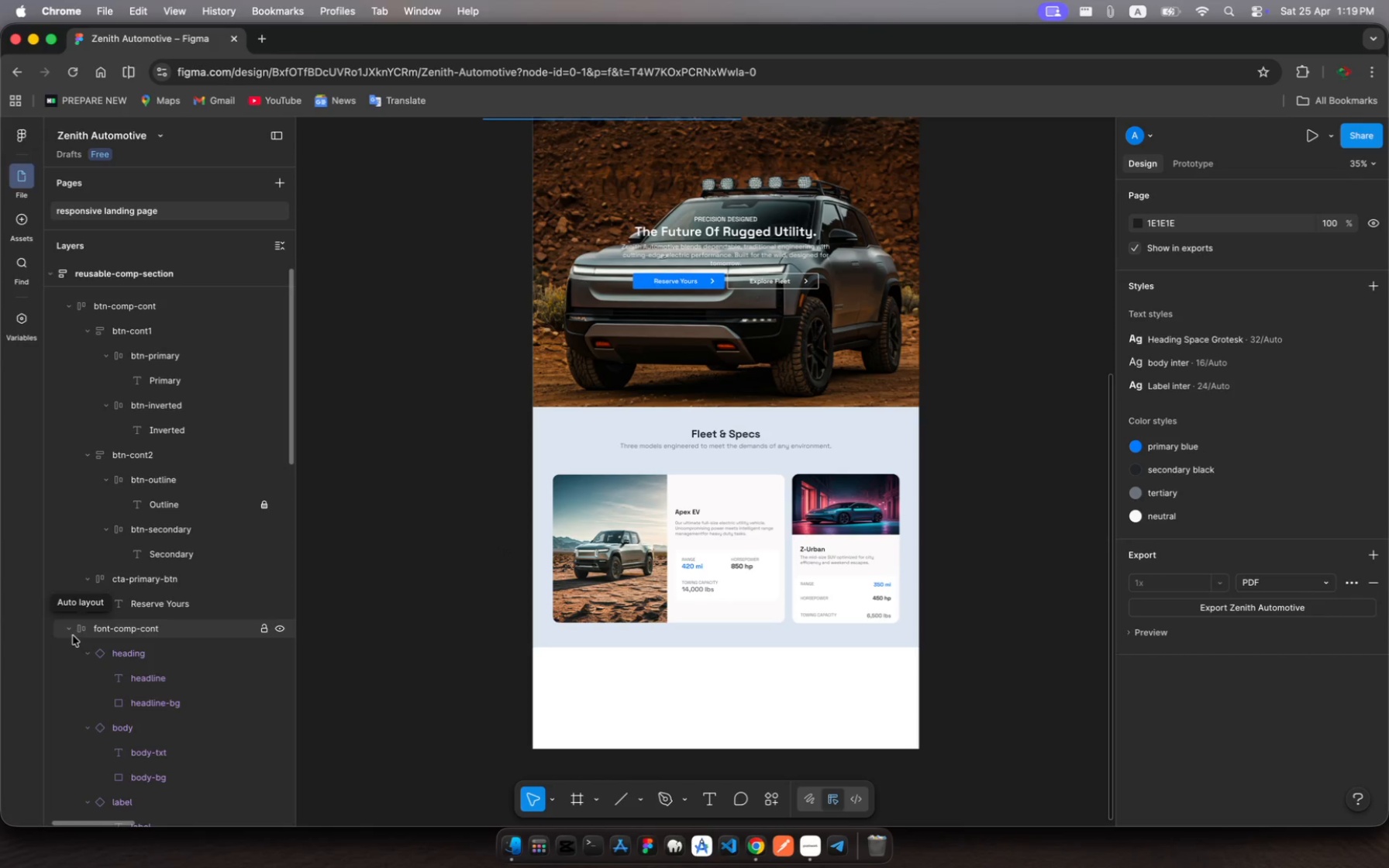 
left_click([72, 635])
 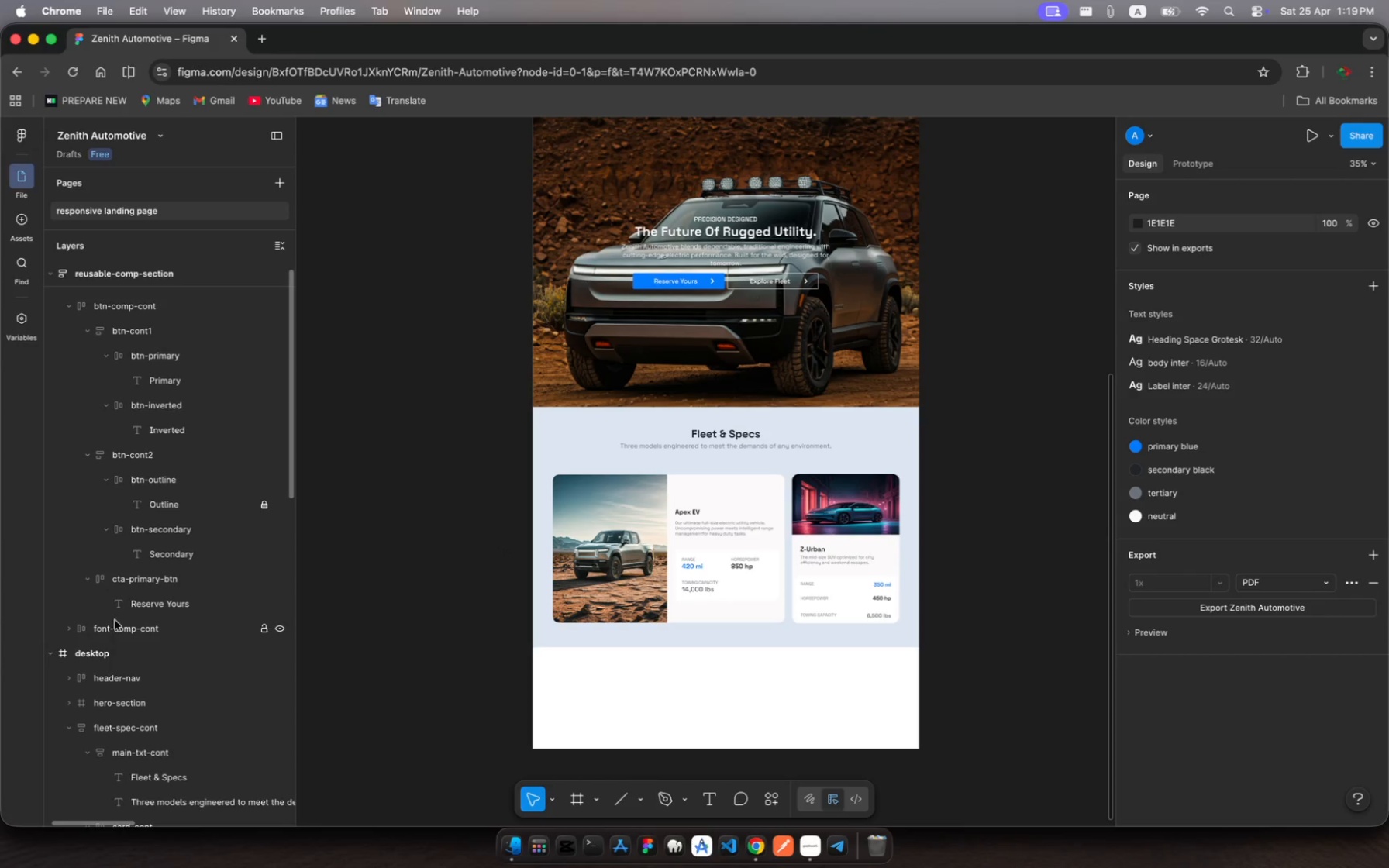 
scroll: coordinate [115, 616], scroll_direction: down, amount: 3.0
 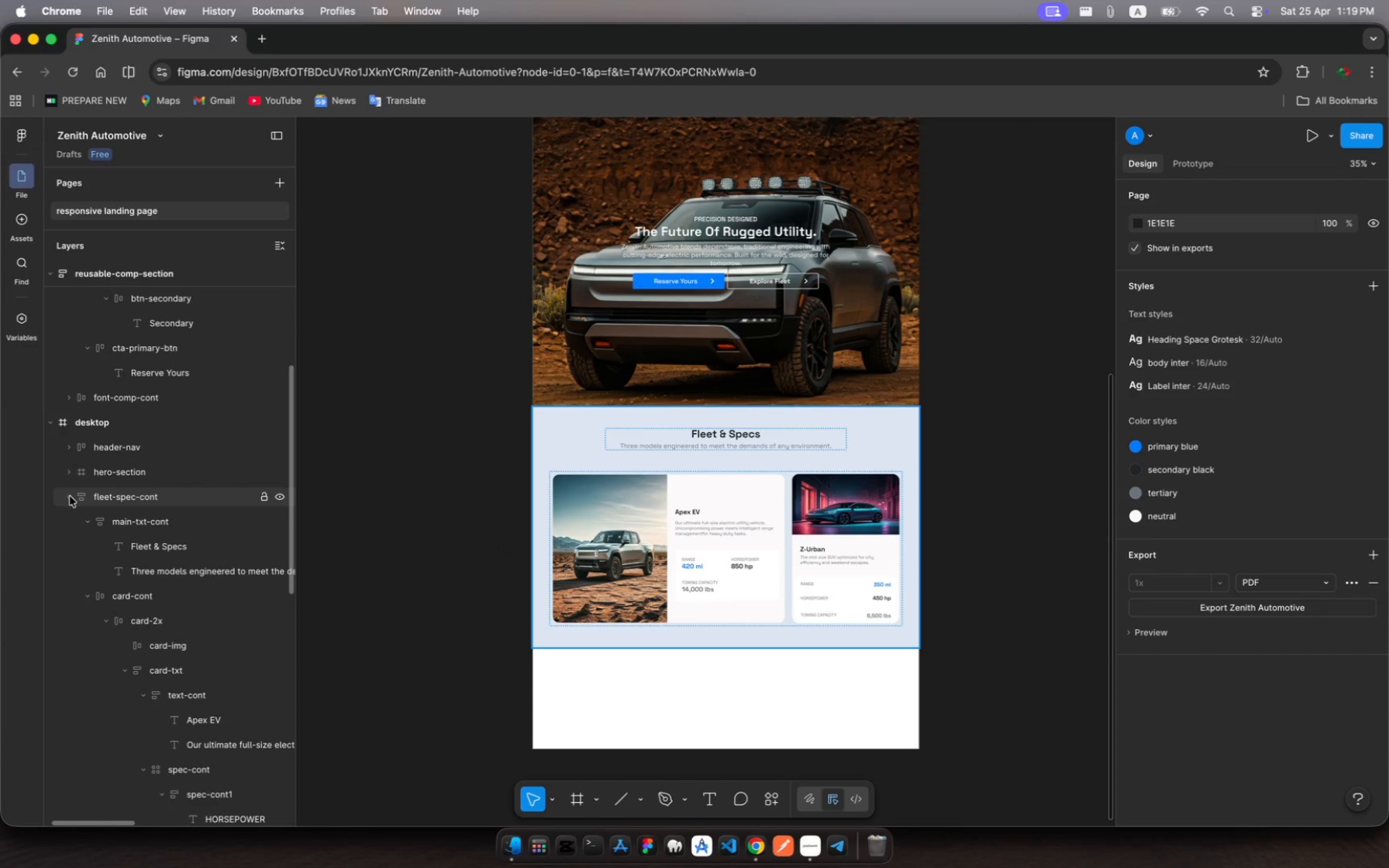 
left_click([70, 501])
 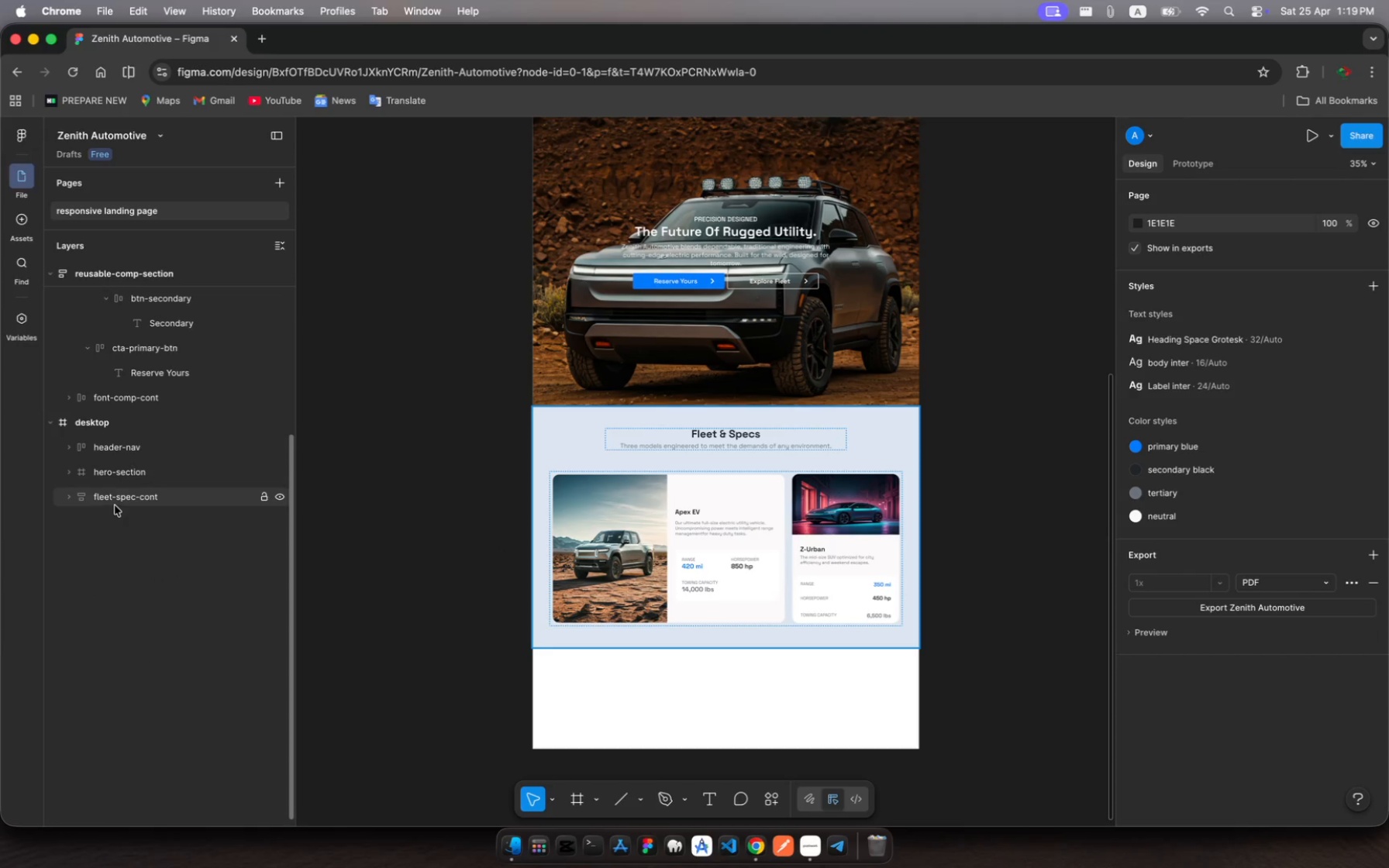 
left_click([121, 494])
 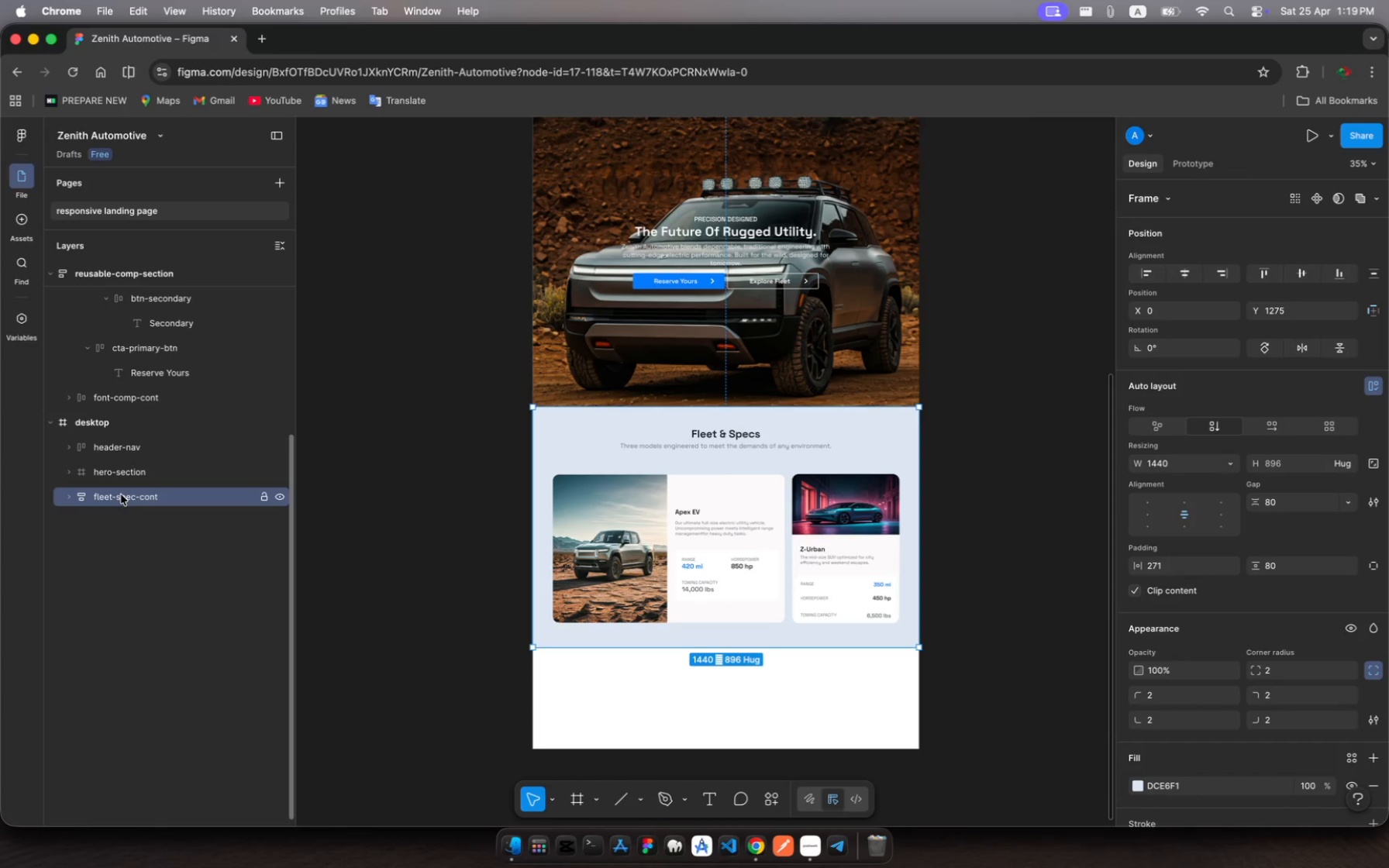 
key(Meta+C)
 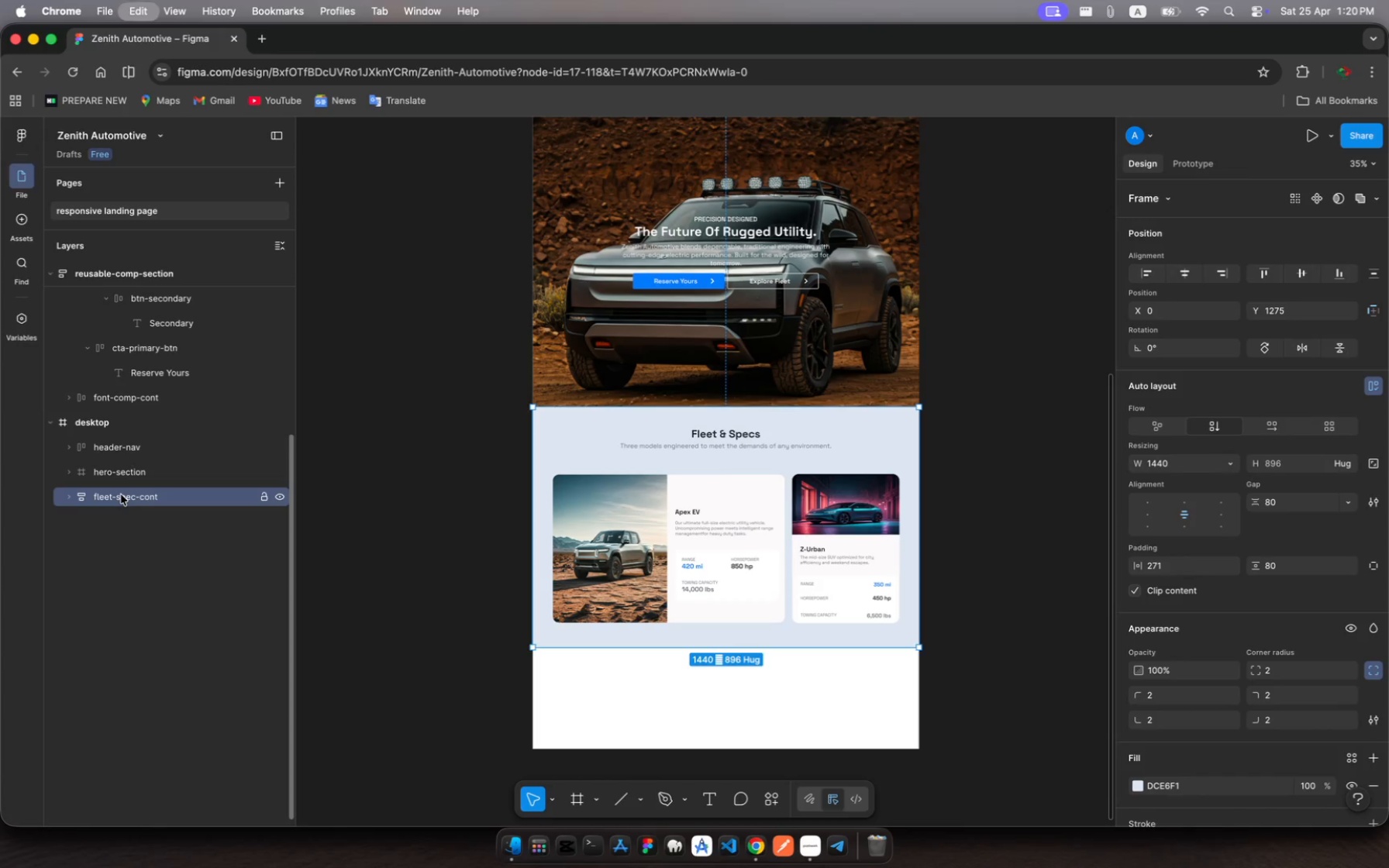 
key(Meta+V)
 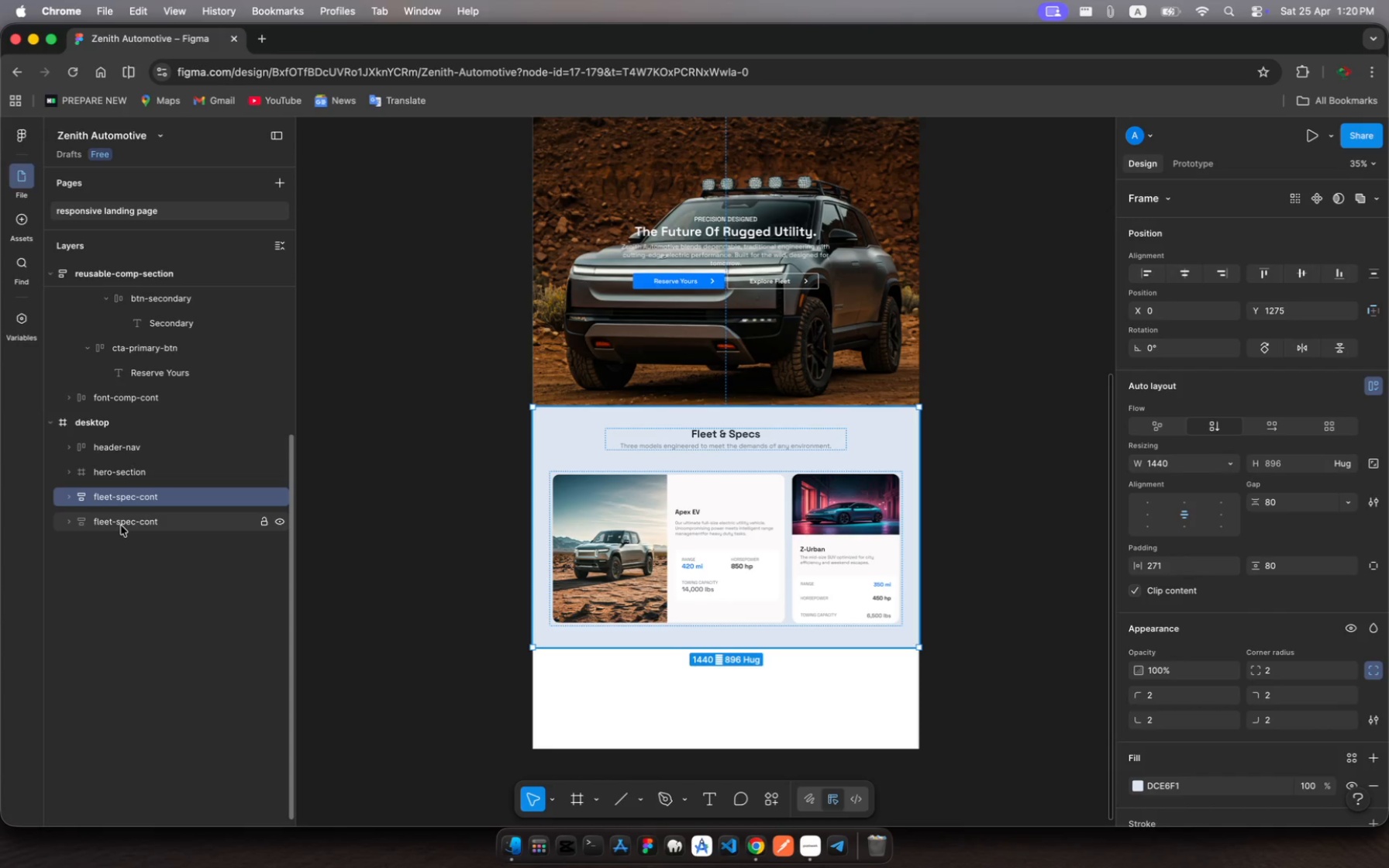 
key(Meta+Z)
 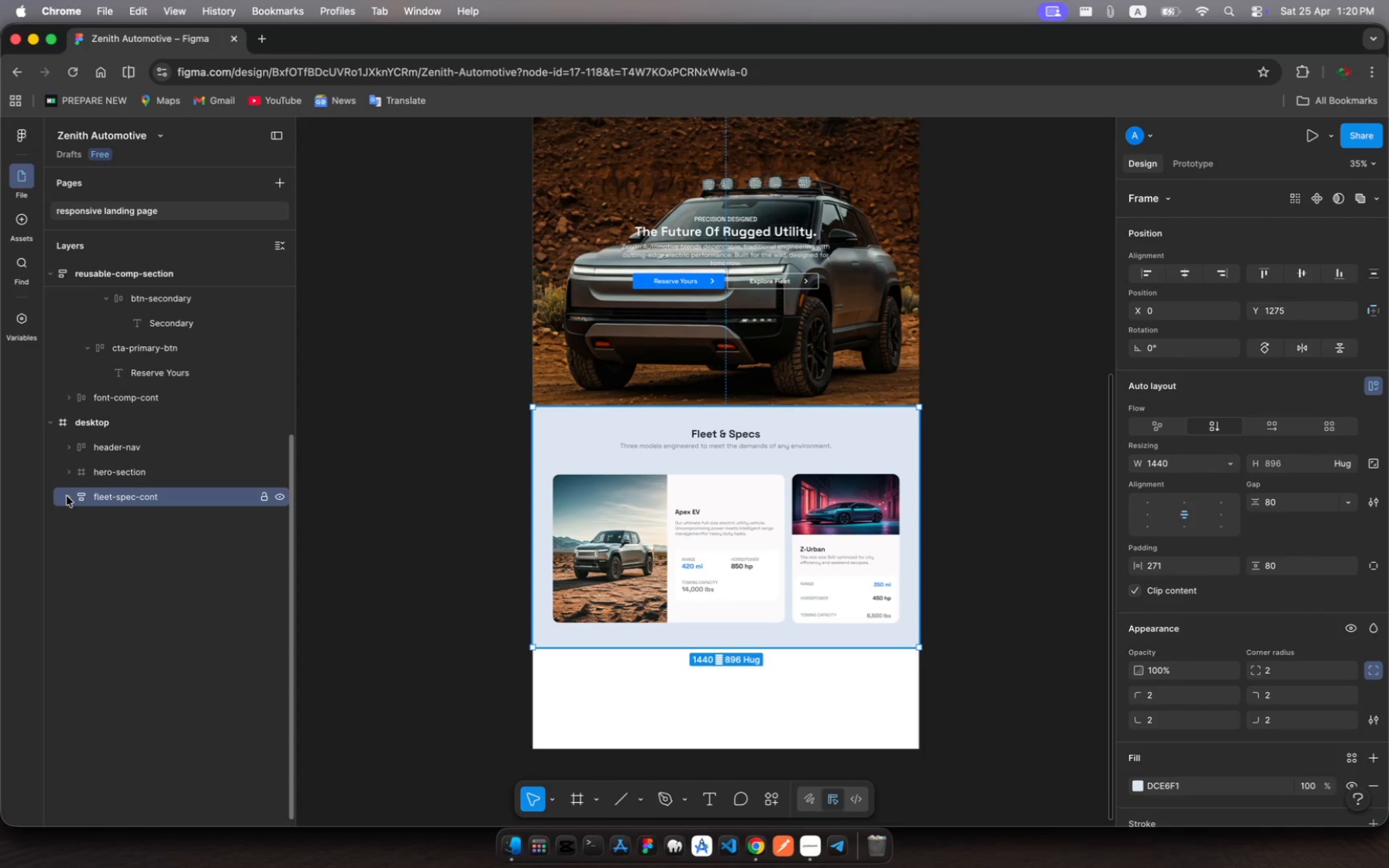 
left_click([67, 496])
 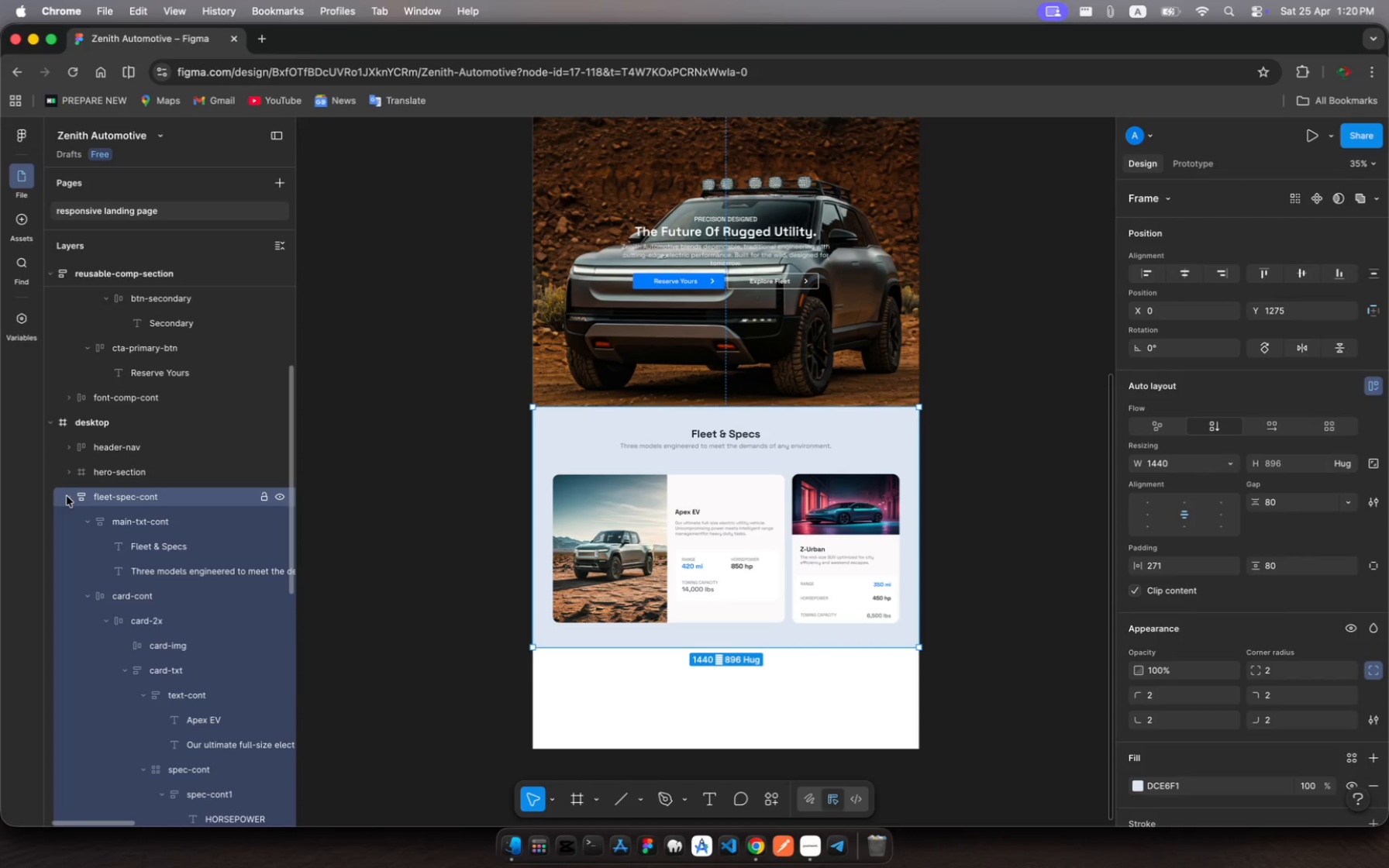 
wait(6.03)
 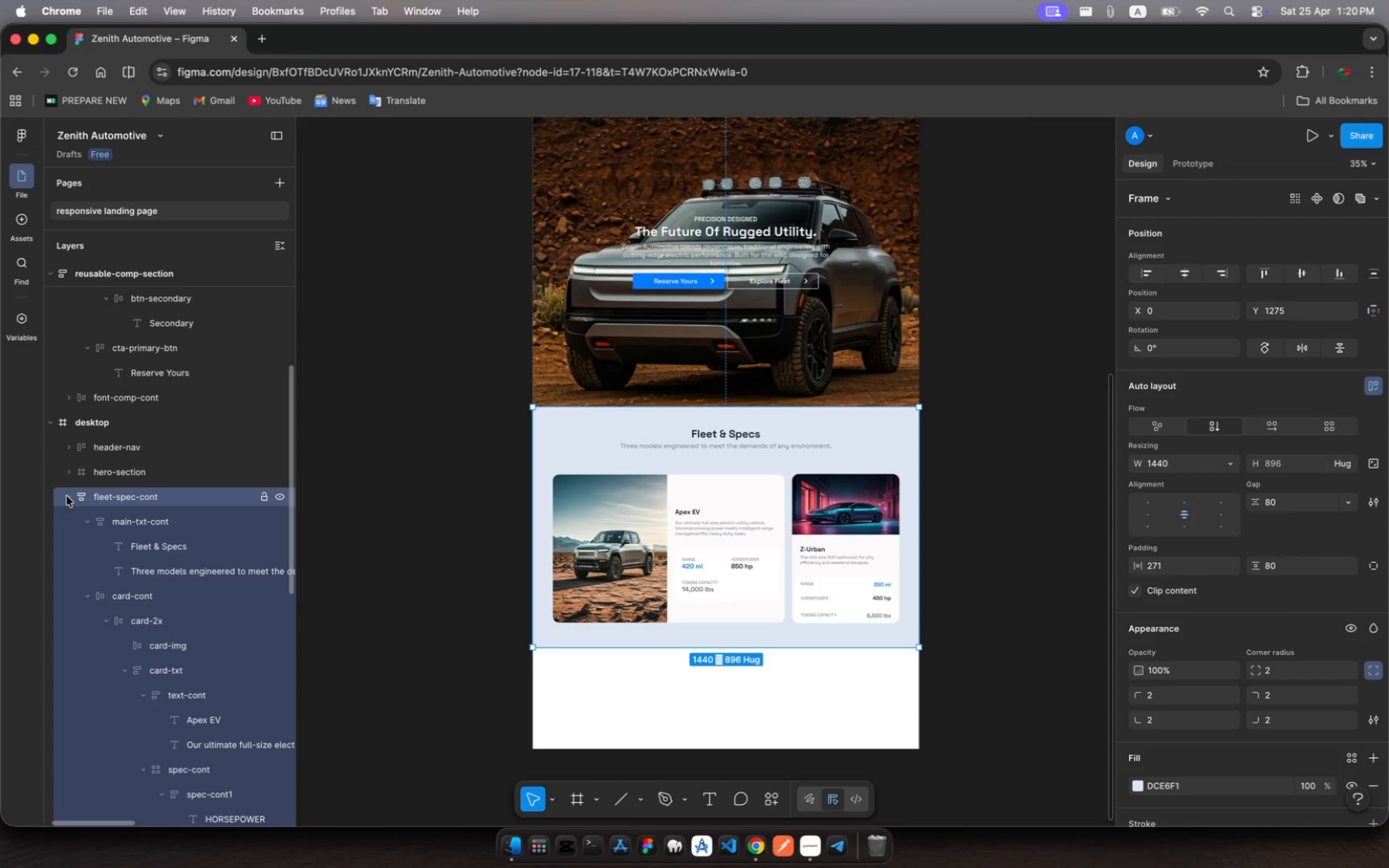 
left_click([67, 496])
 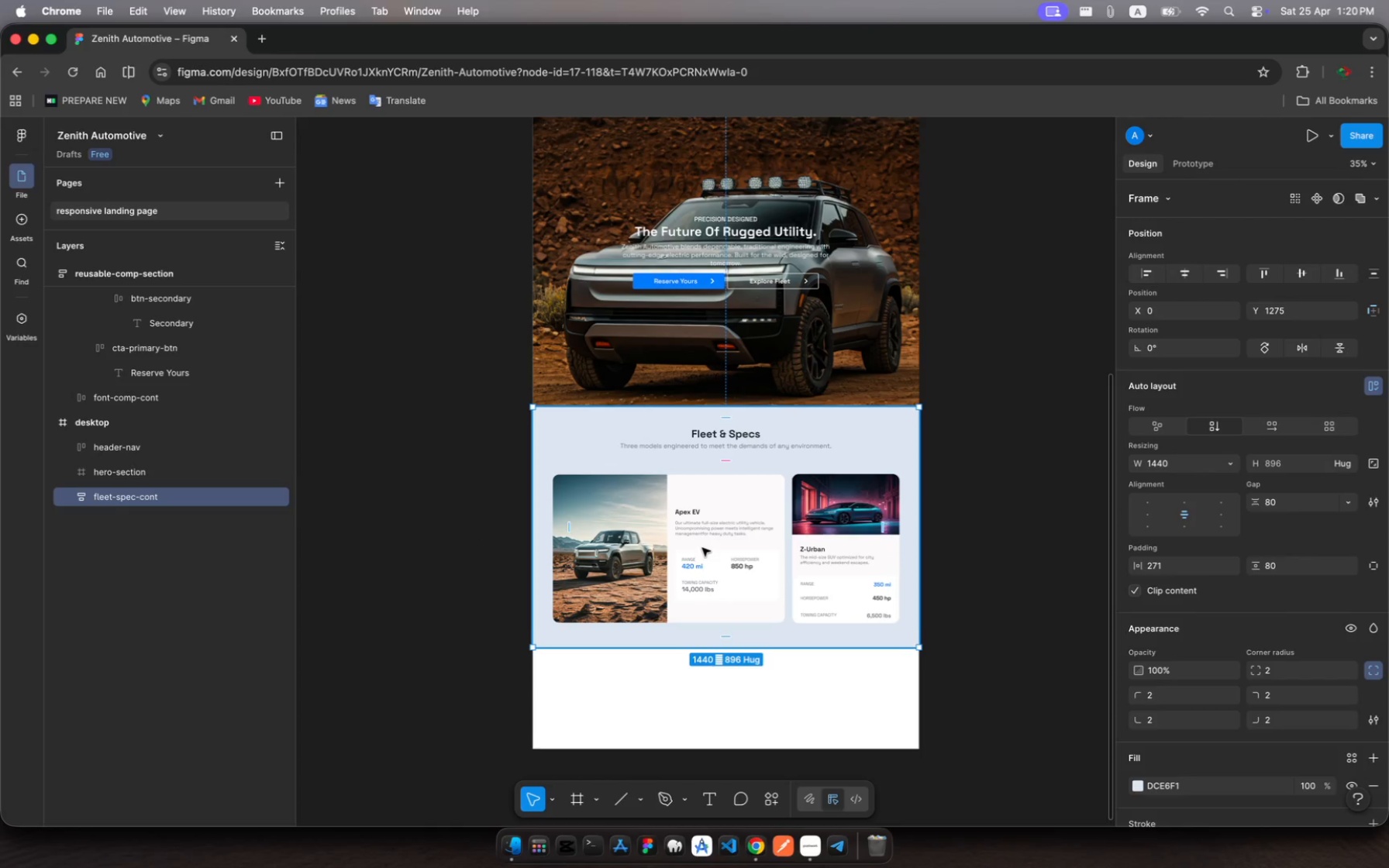 
wait(9.7)
 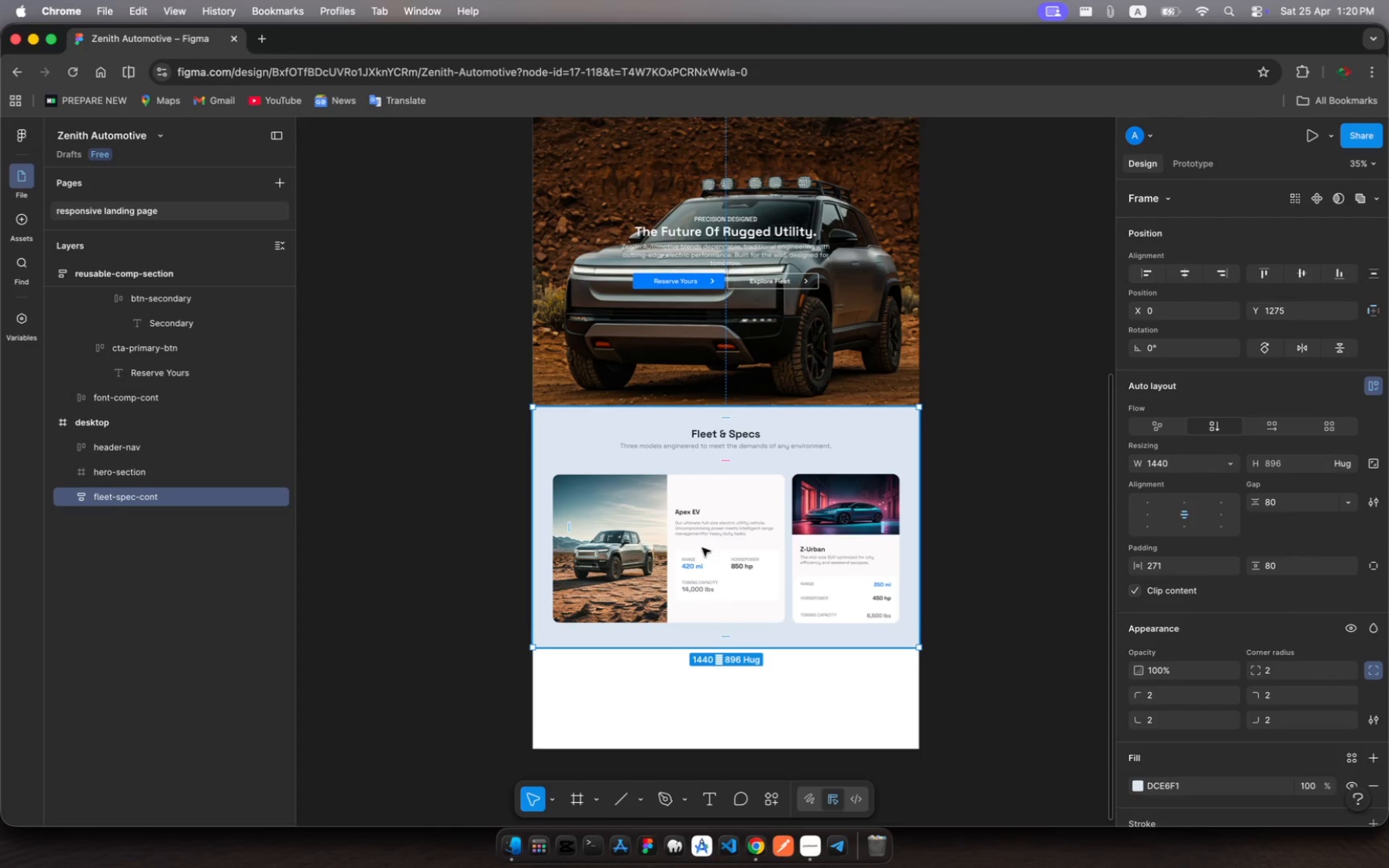 
left_click_drag(start_coordinate=[925, 867], to_coordinate=[943, 867])
 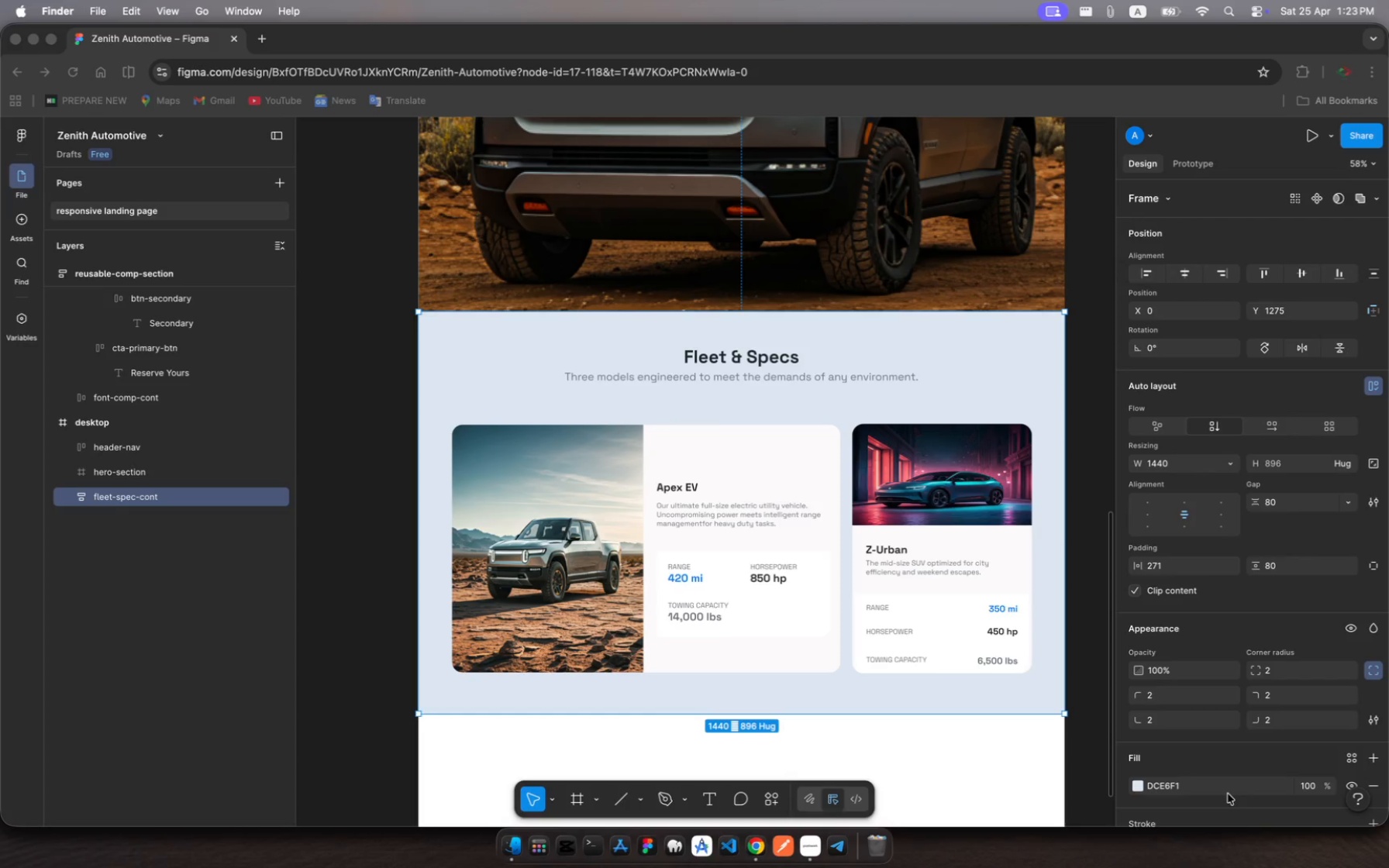 
wait(189.64)
 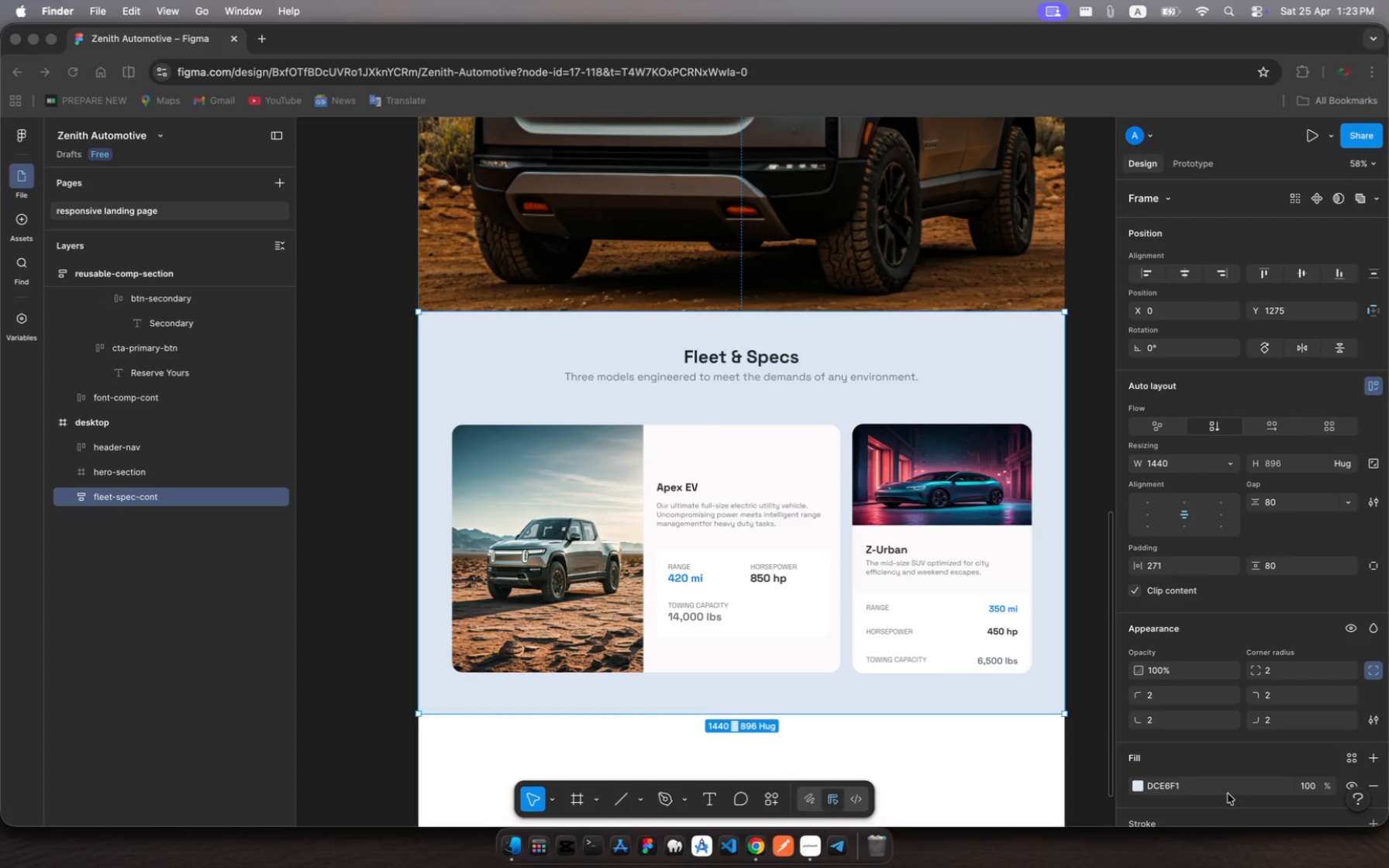 
right_click([626, 308])
 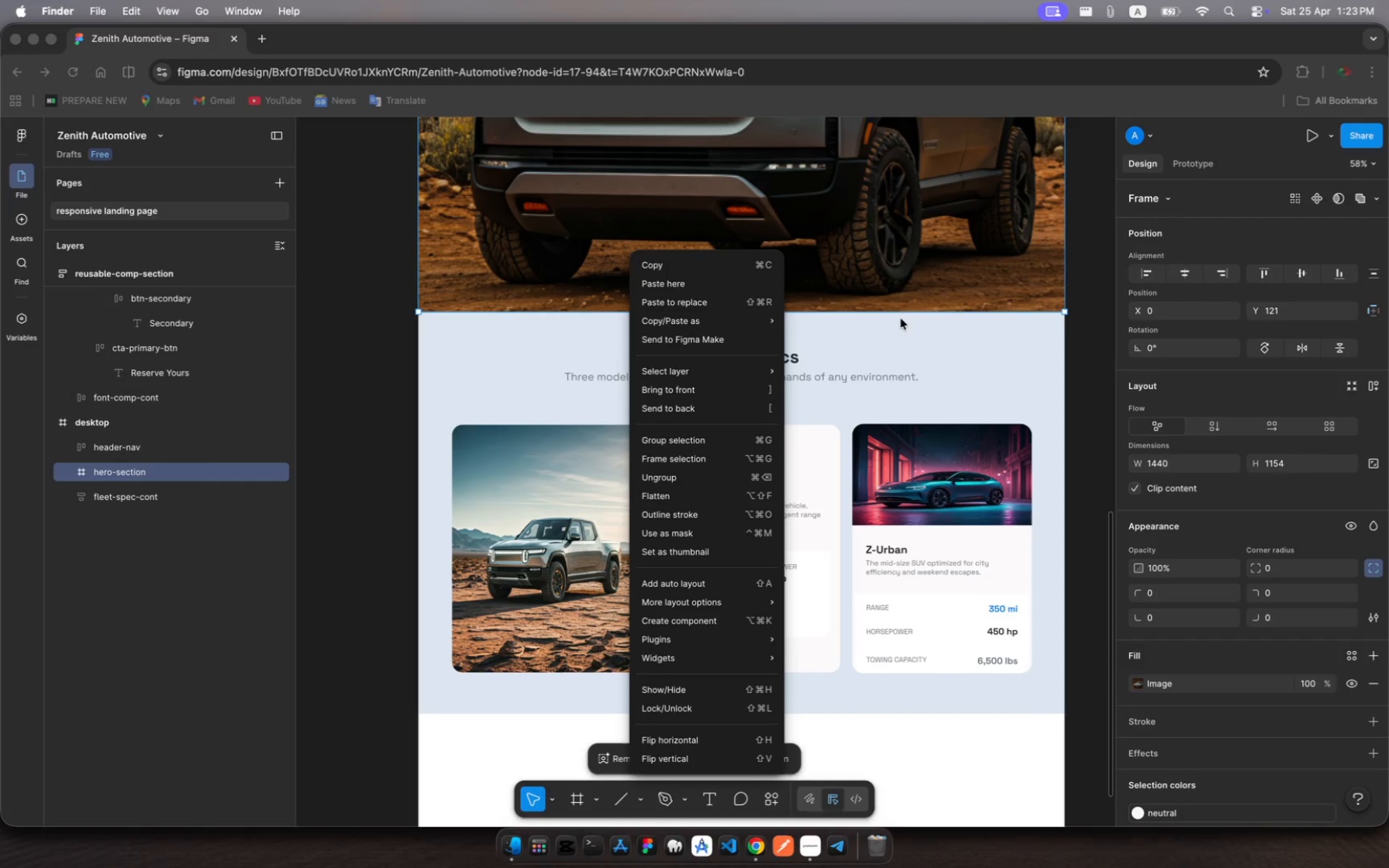 
left_click([914, 336])
 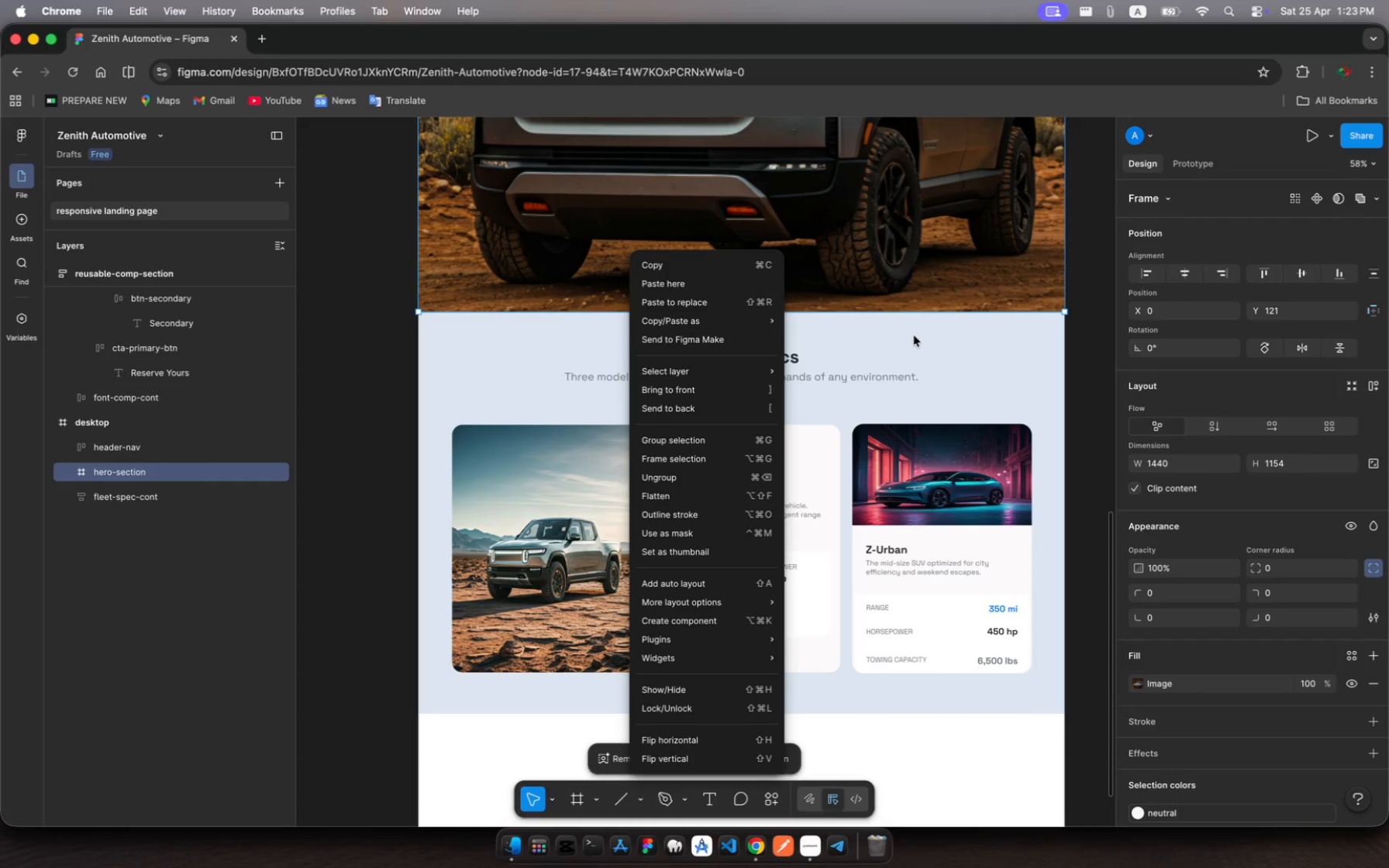 
left_click([914, 336])
 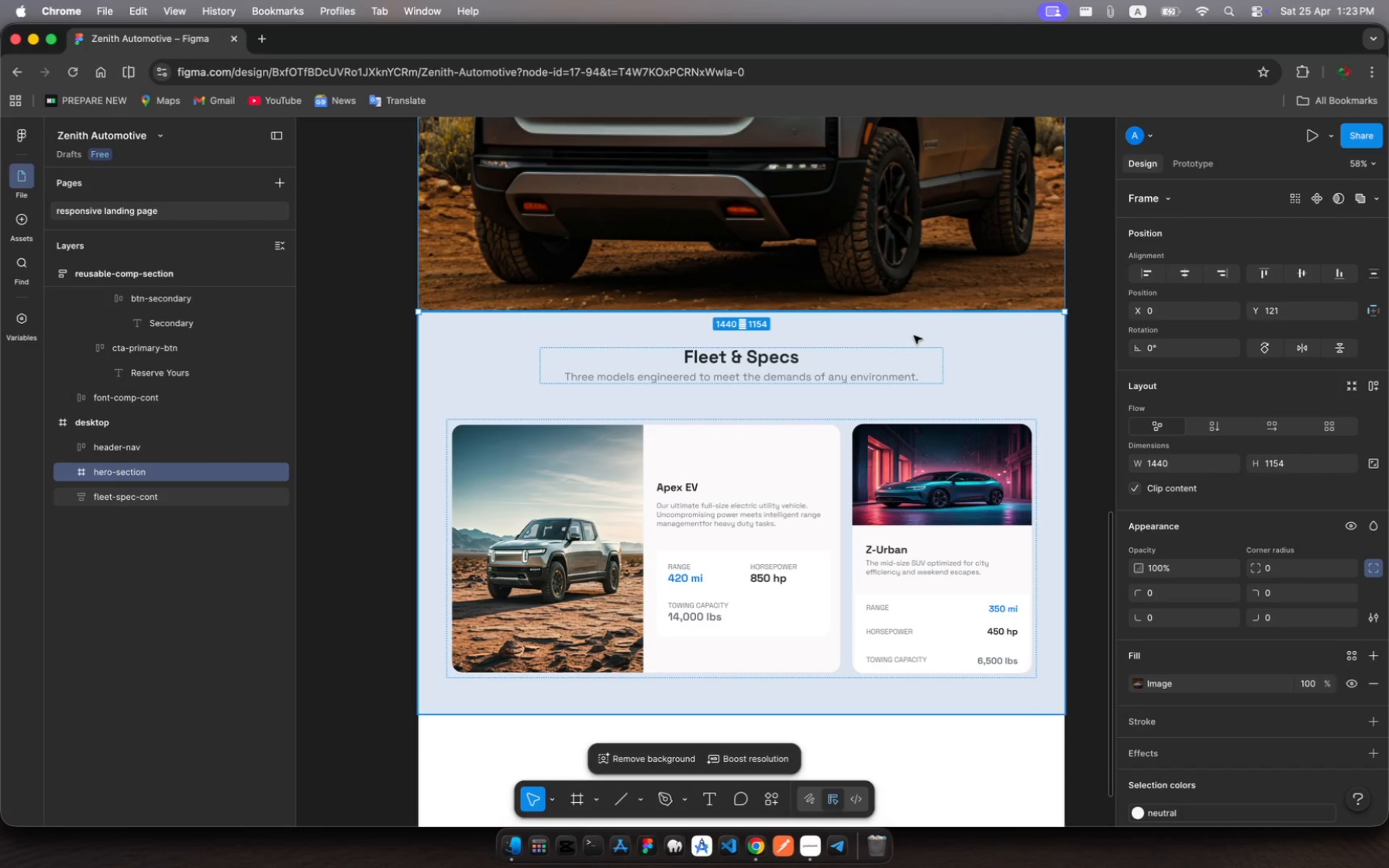 
scroll: coordinate [914, 336], scroll_direction: down, amount: 8.0
 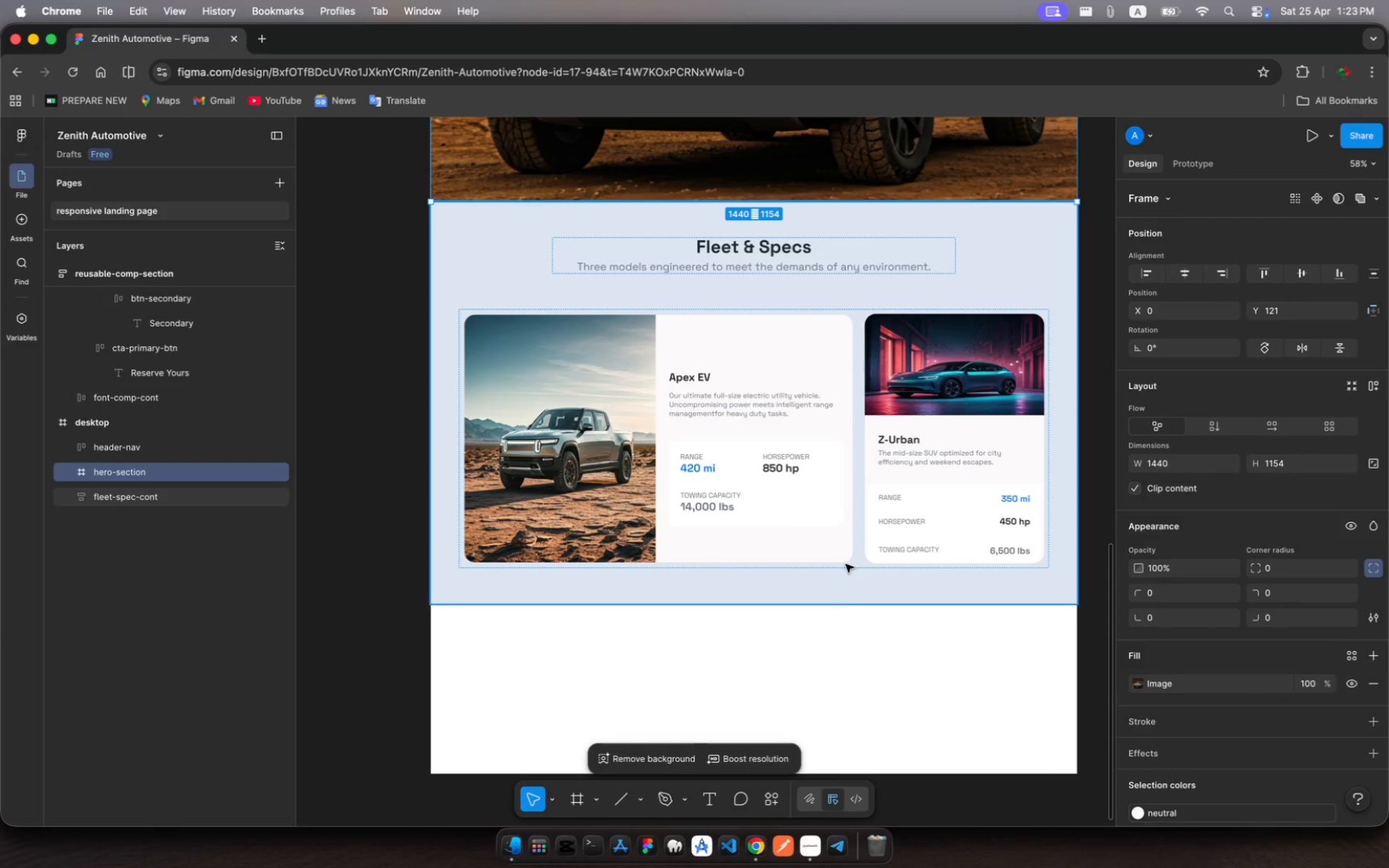 
wait(5.61)
 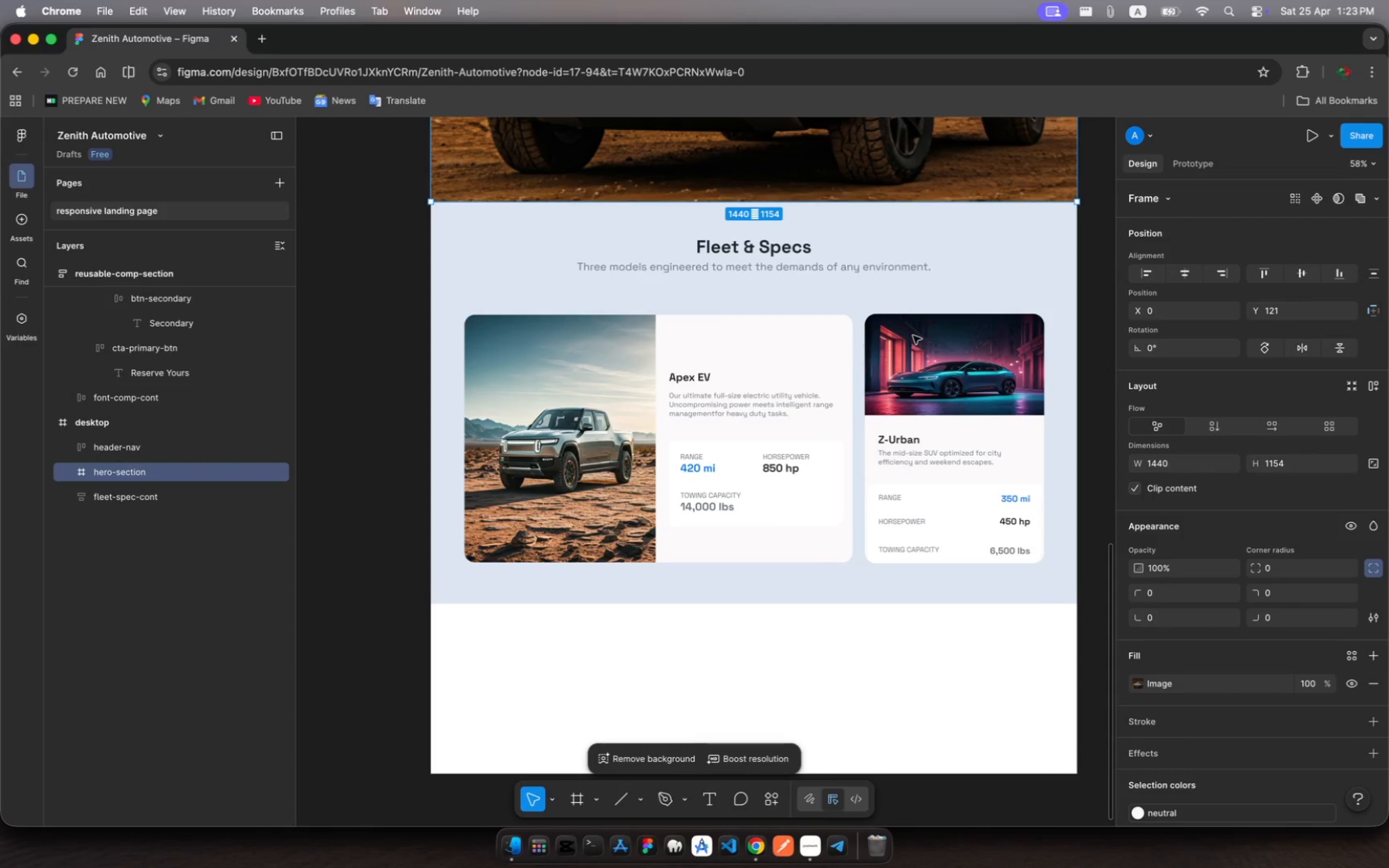 
left_click([803, 846])
 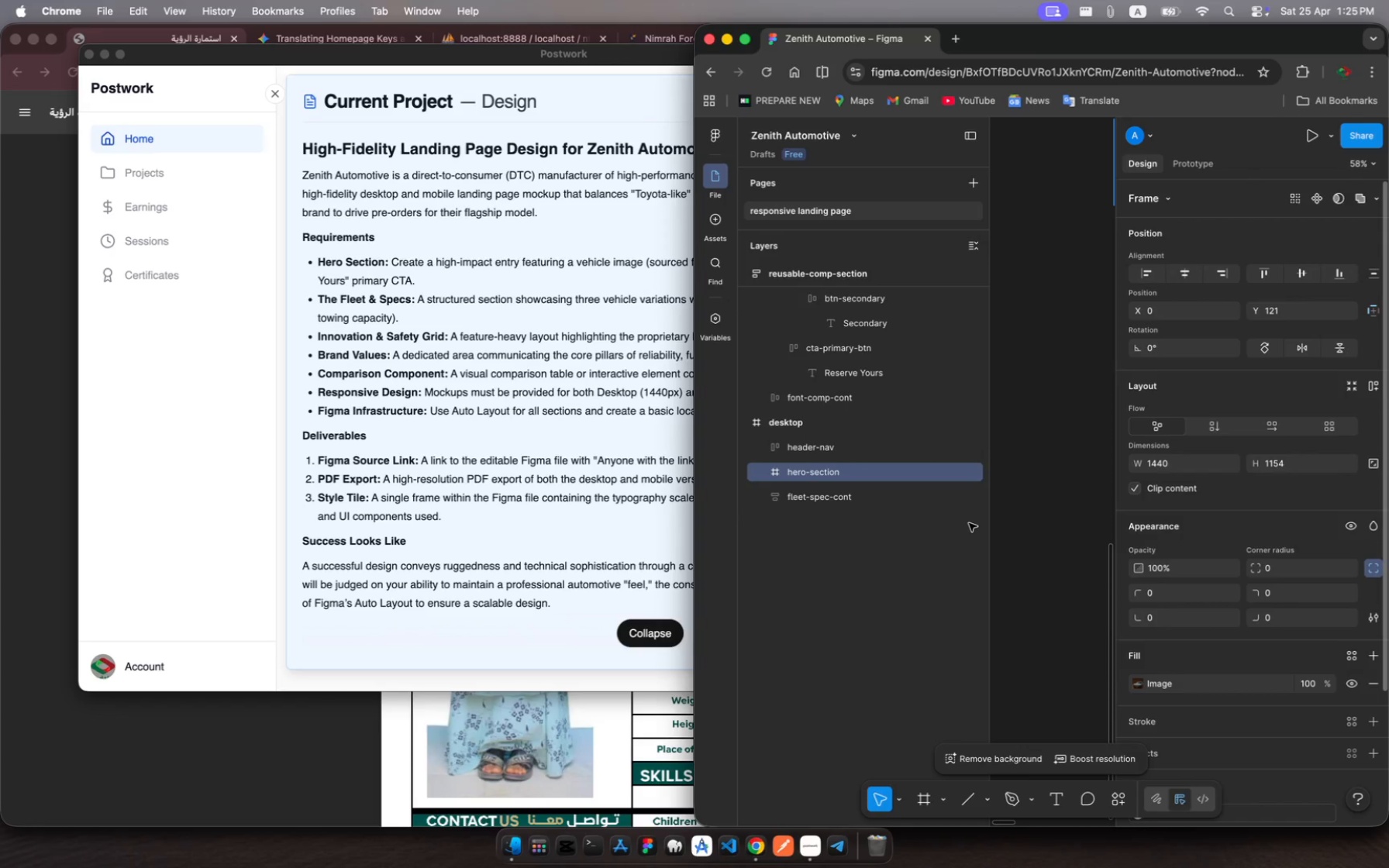 
wait(131.26)
 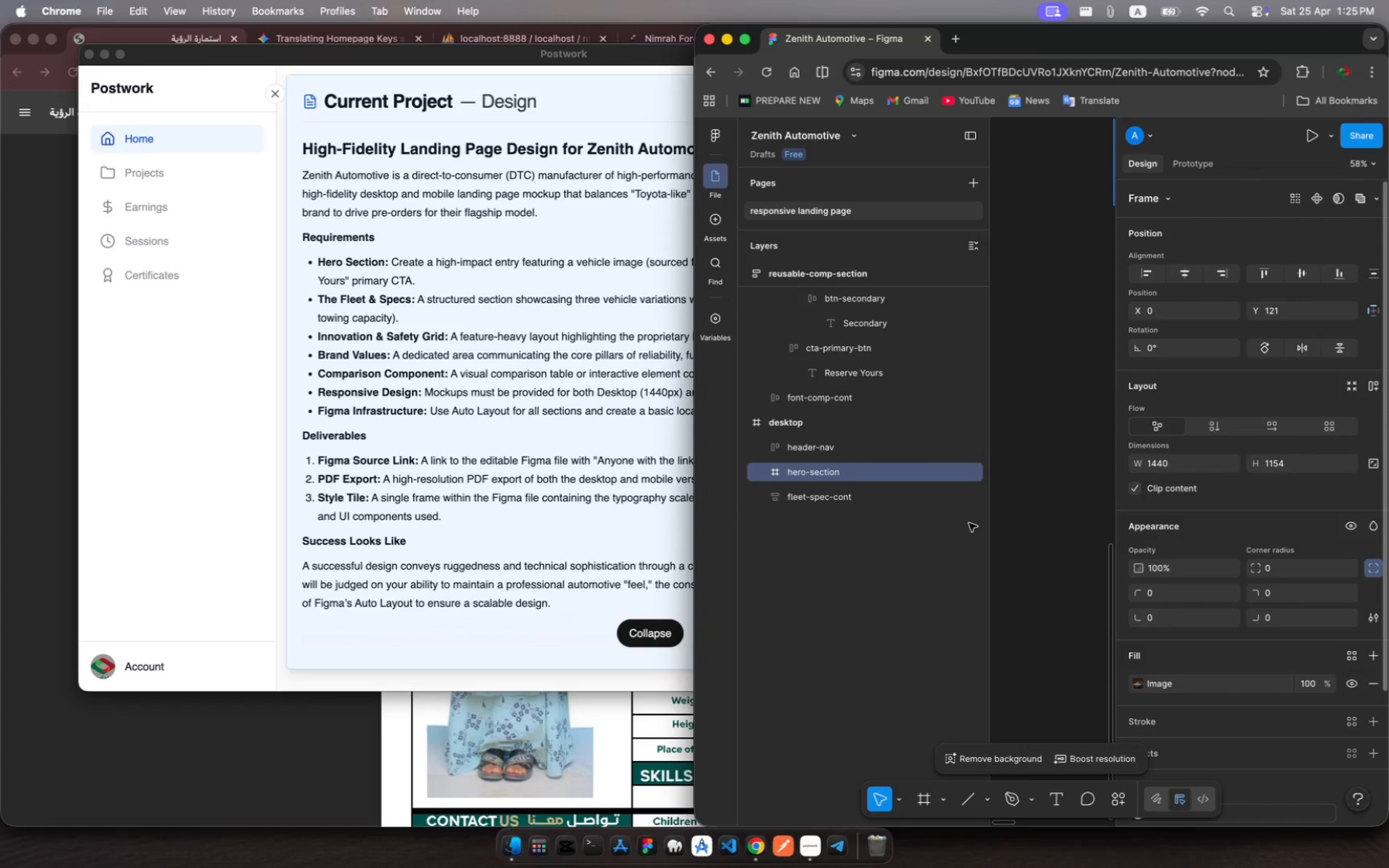 
hold_key(key=MetaRight, duration=0.35)
 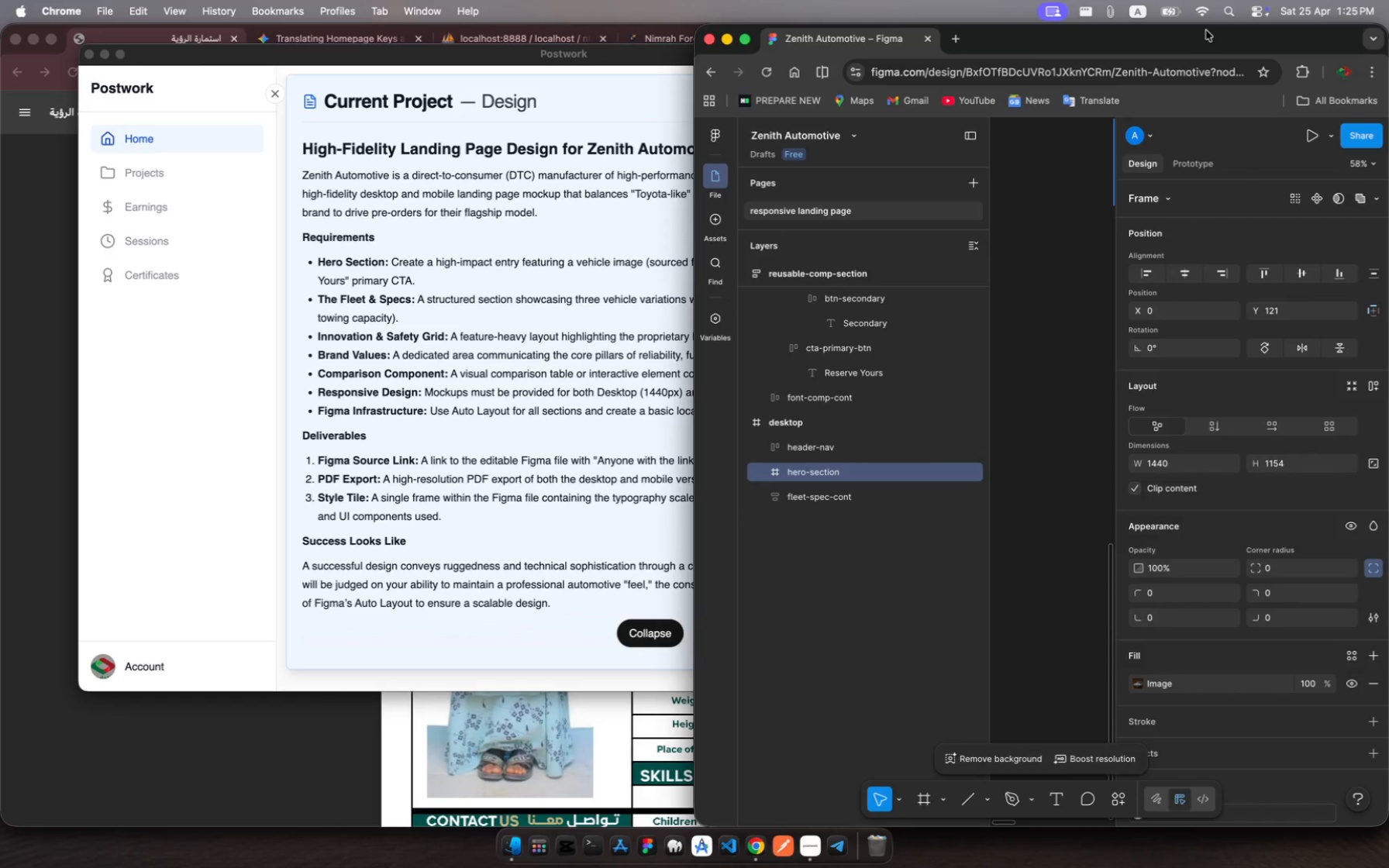 
hold_key(key=MetaRight, duration=0.9)
 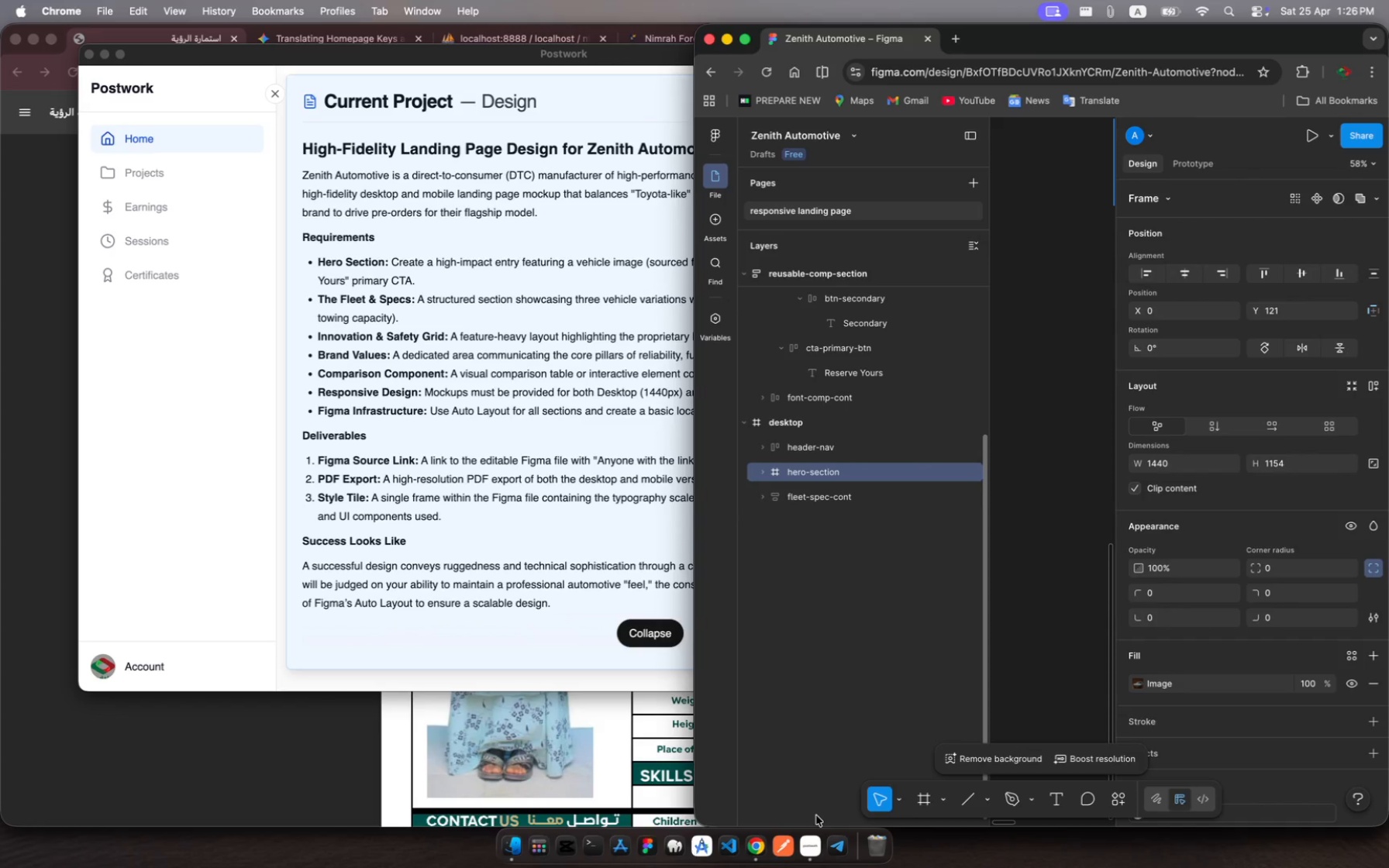 
left_click([814, 834])